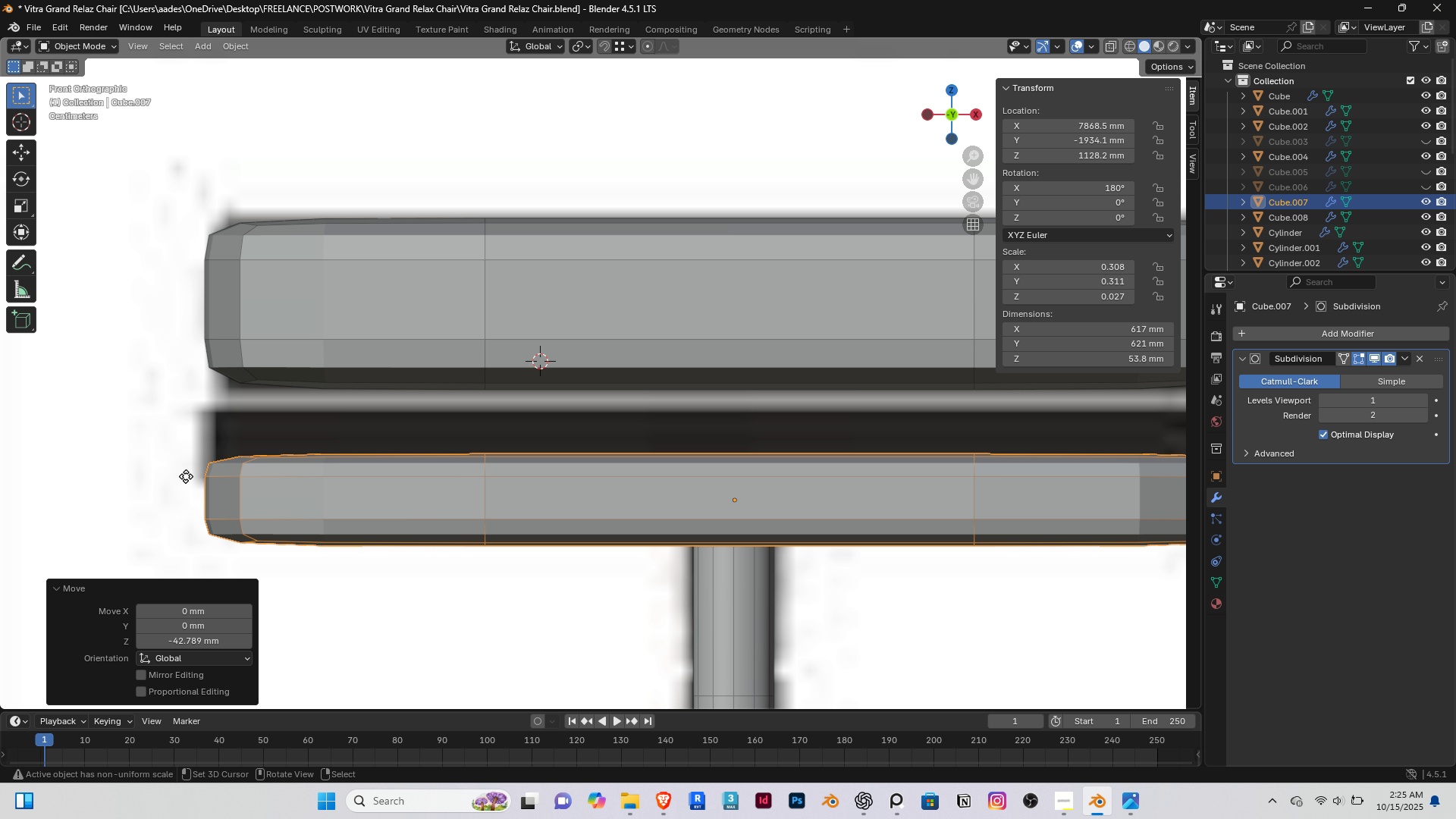 
type(gz)
 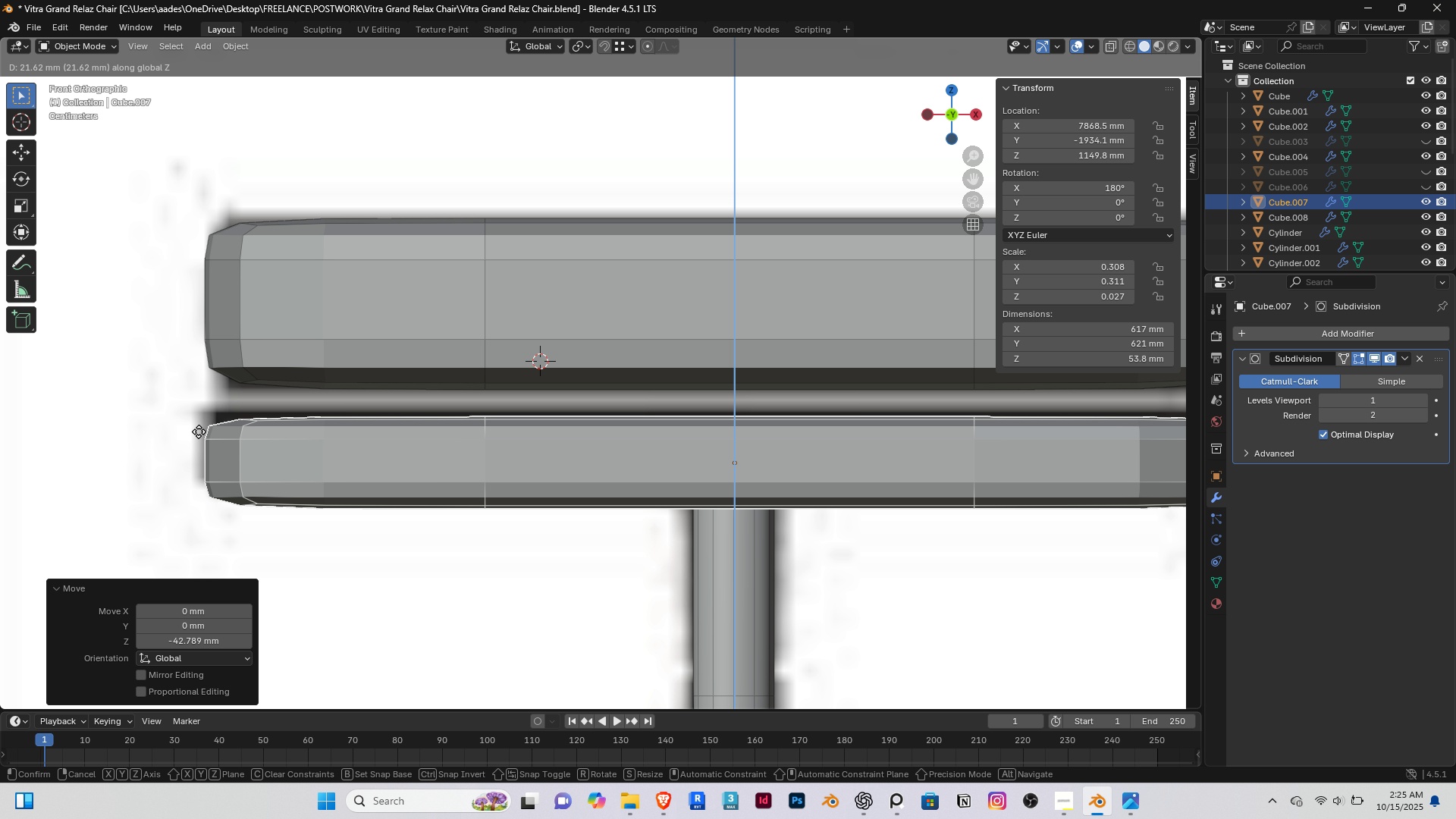 
hold_key(key=ControlRight, duration=0.94)
left_click([226, 387])
 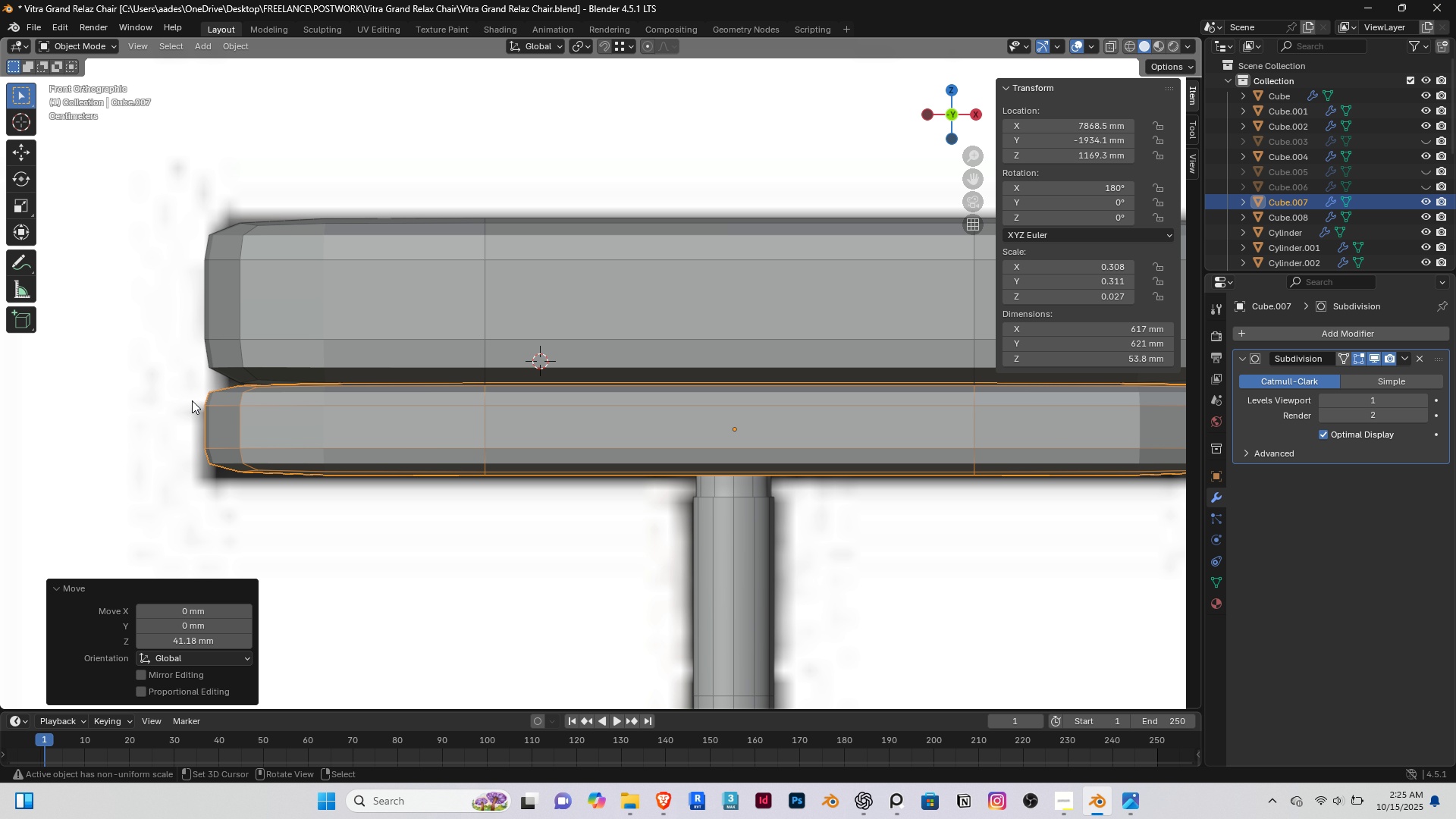 
scroll: coordinate [265, 466], scroll_direction: down, amount: 9.0
 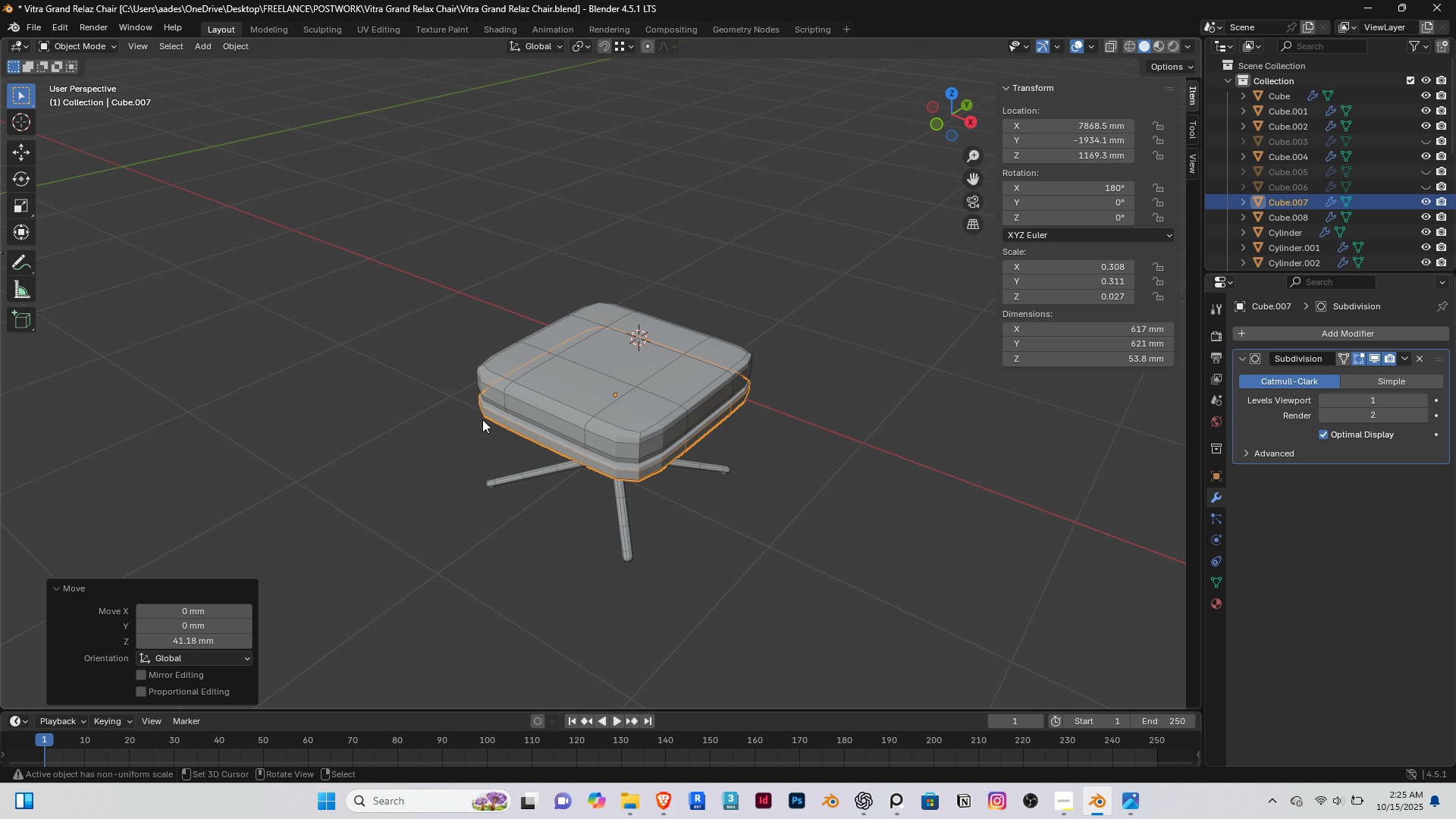 
scroll: coordinate [410, 388], scroll_direction: up, amount: 5.0
 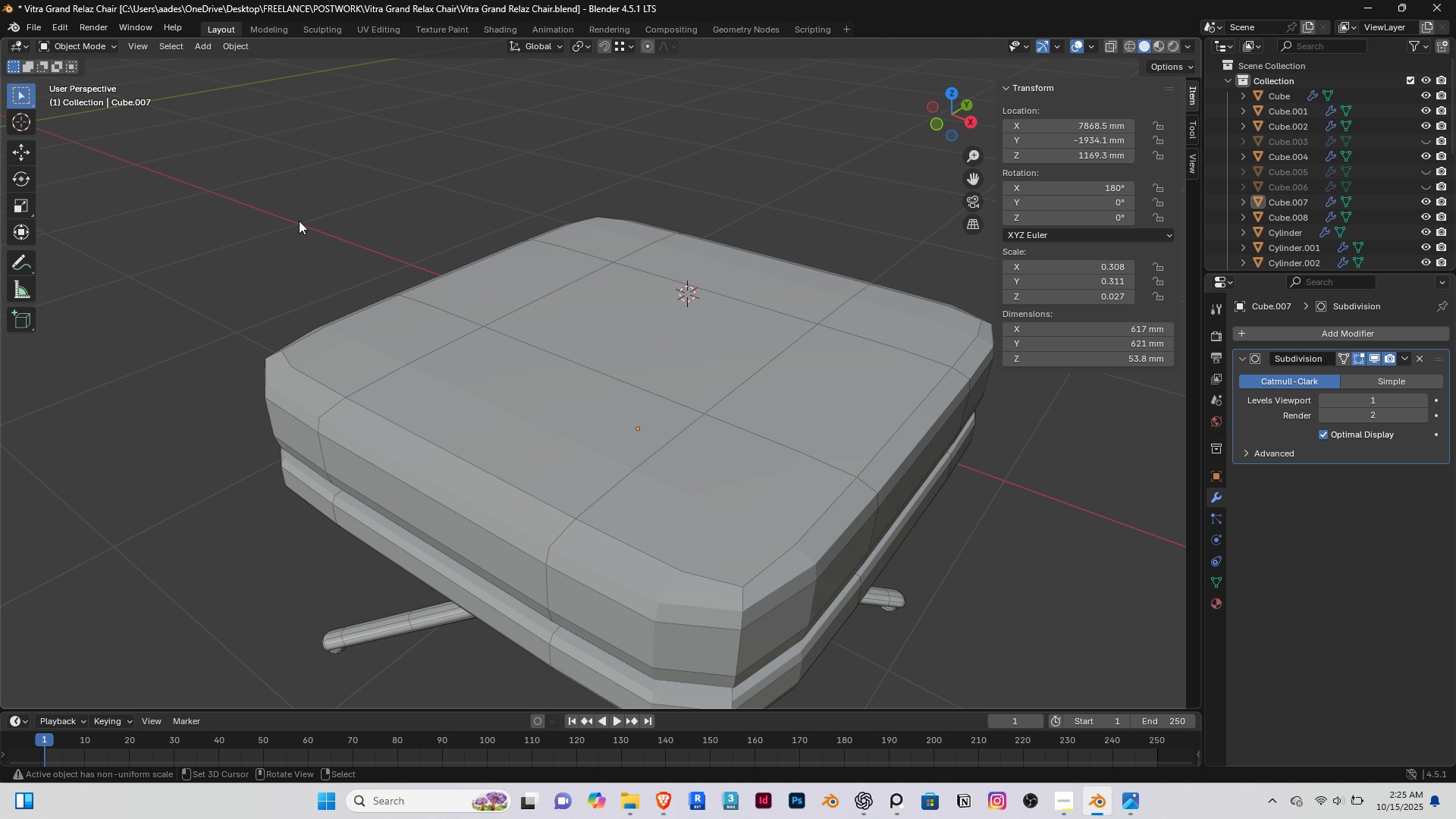 
right_click([299, 221])
 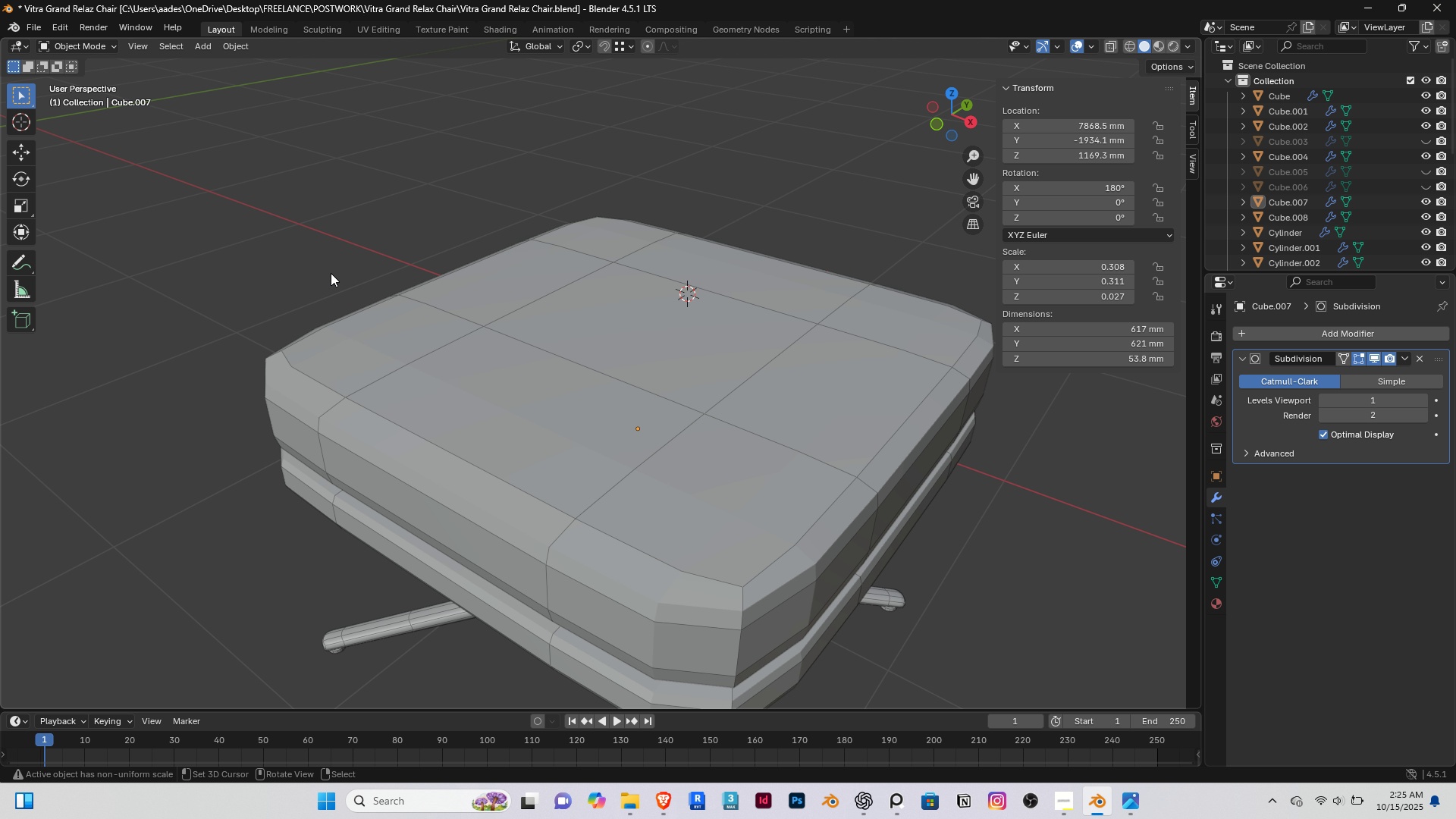 
scroll: coordinate [331, 273], scroll_direction: down, amount: 4.0
 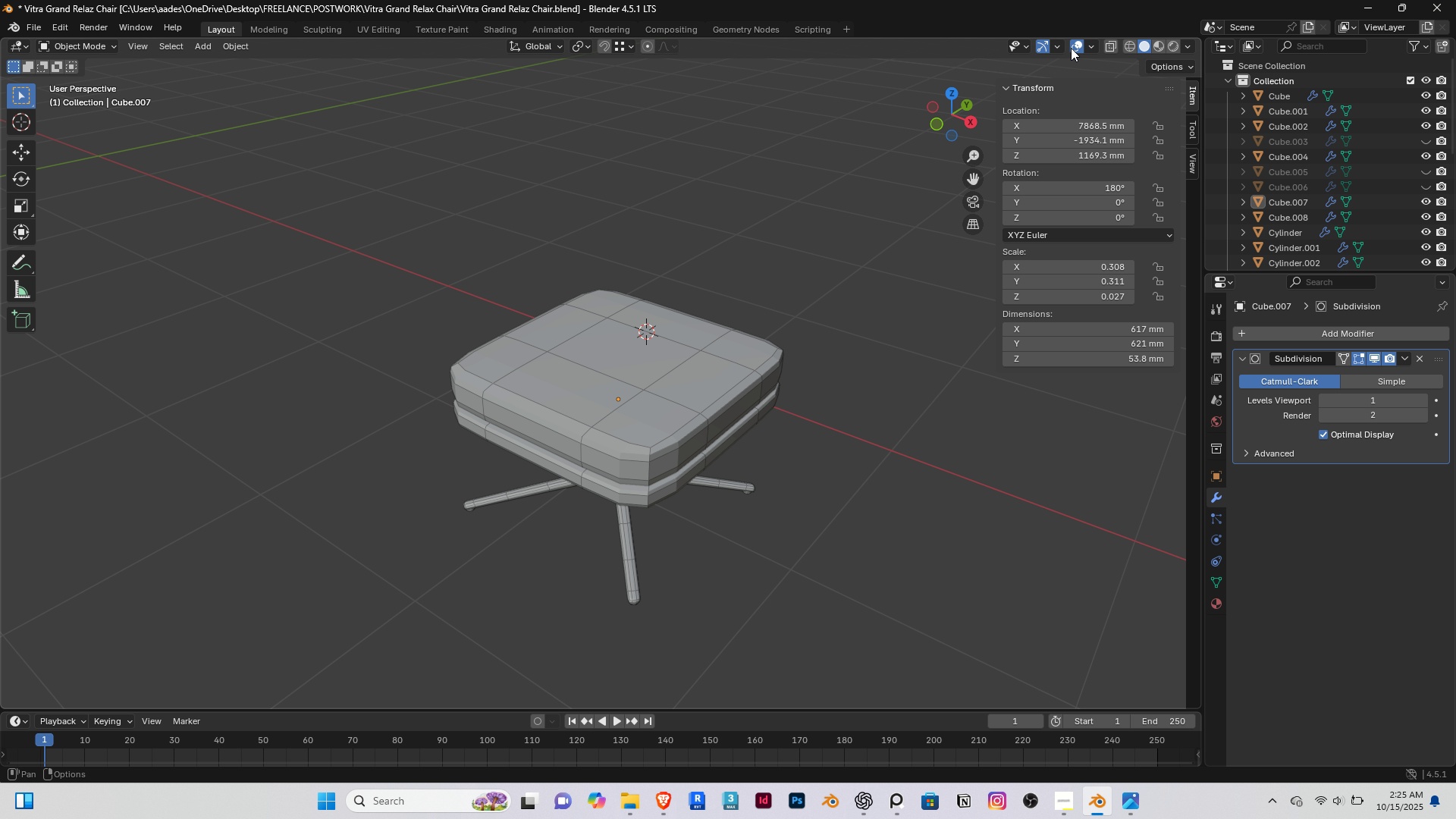 
left_click([1075, 46])
 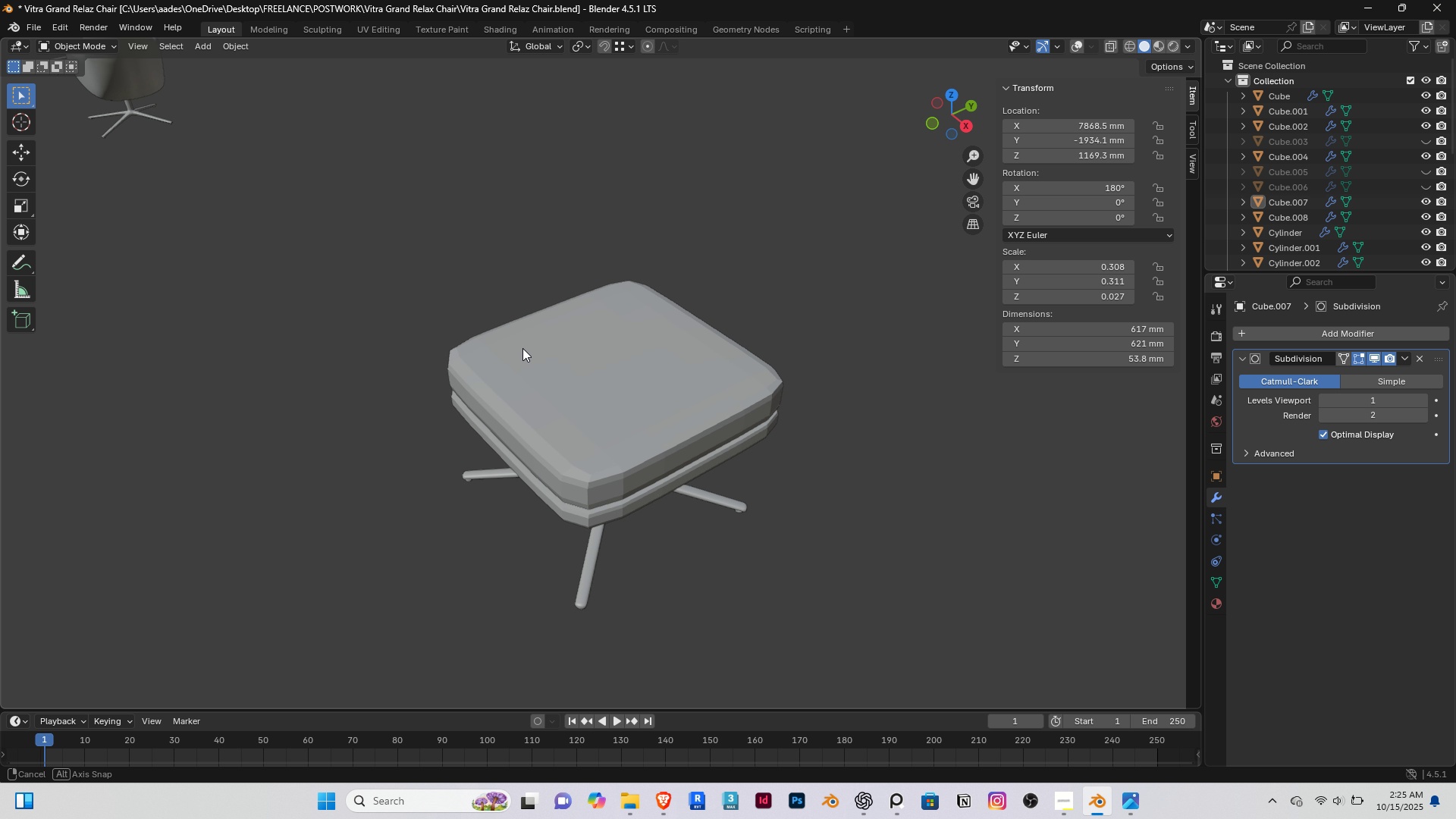 
scroll: coordinate [624, 355], scroll_direction: down, amount: 3.0
 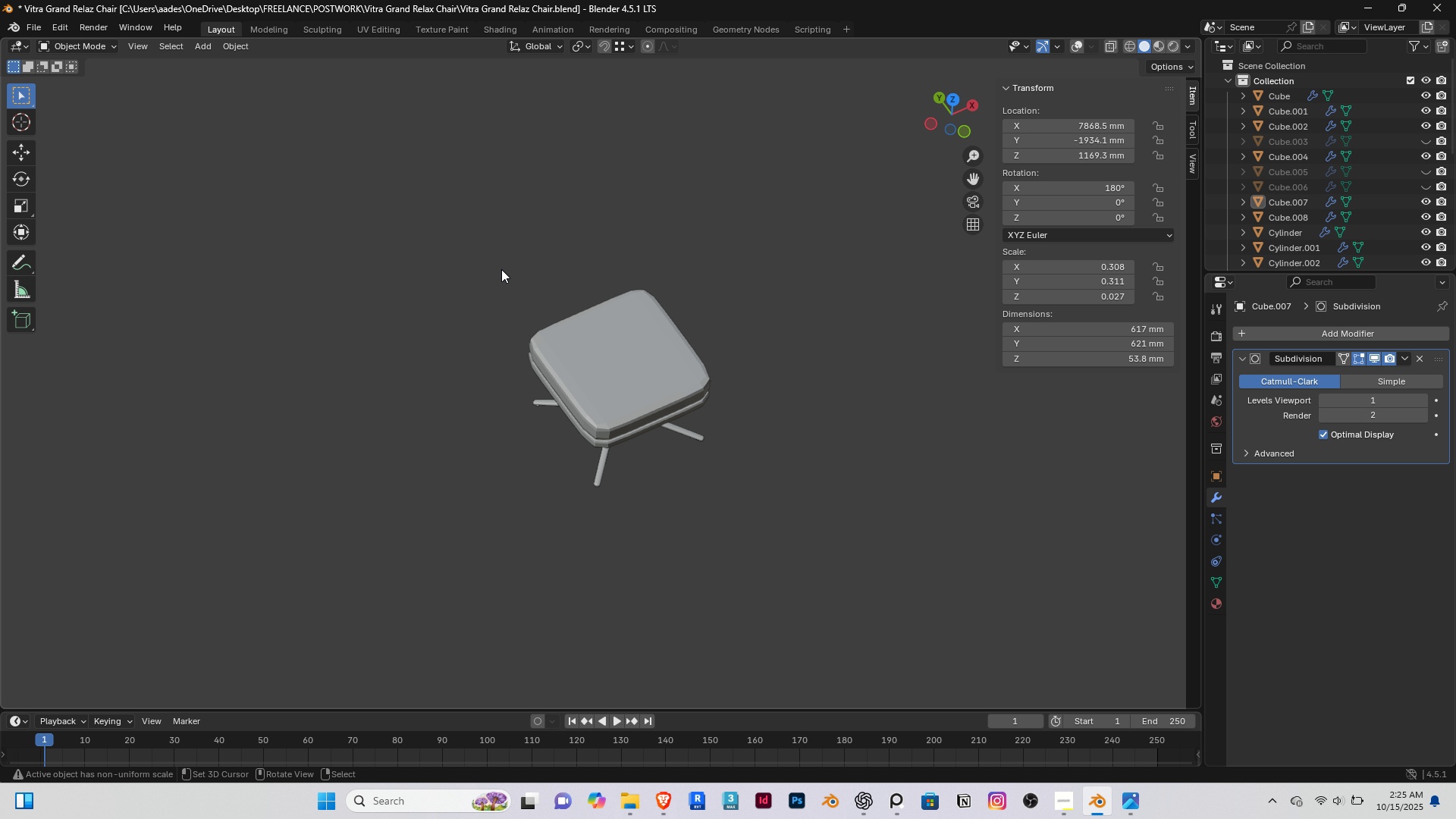 
right_click([501, 269])
 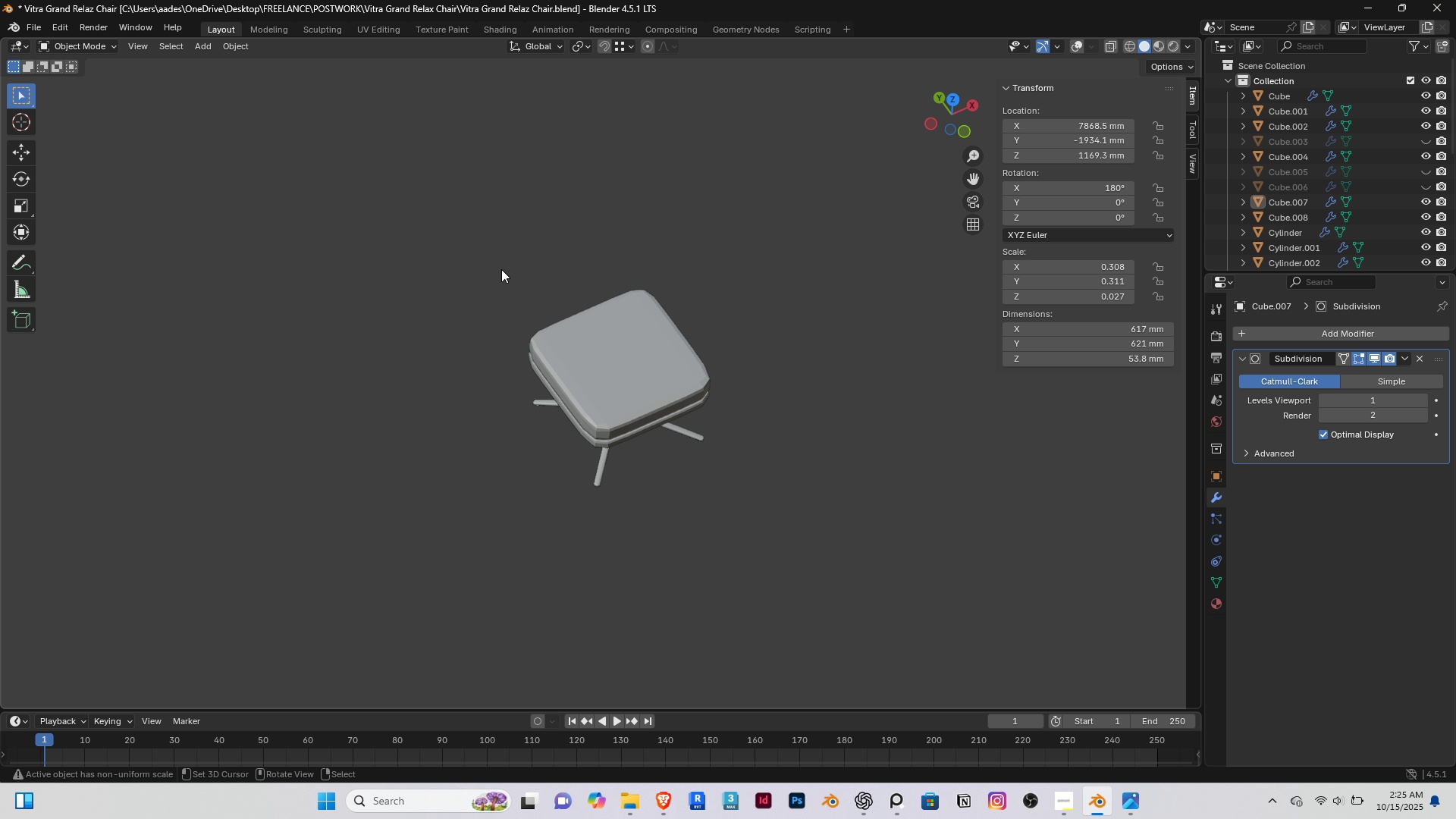 
key(Home)
 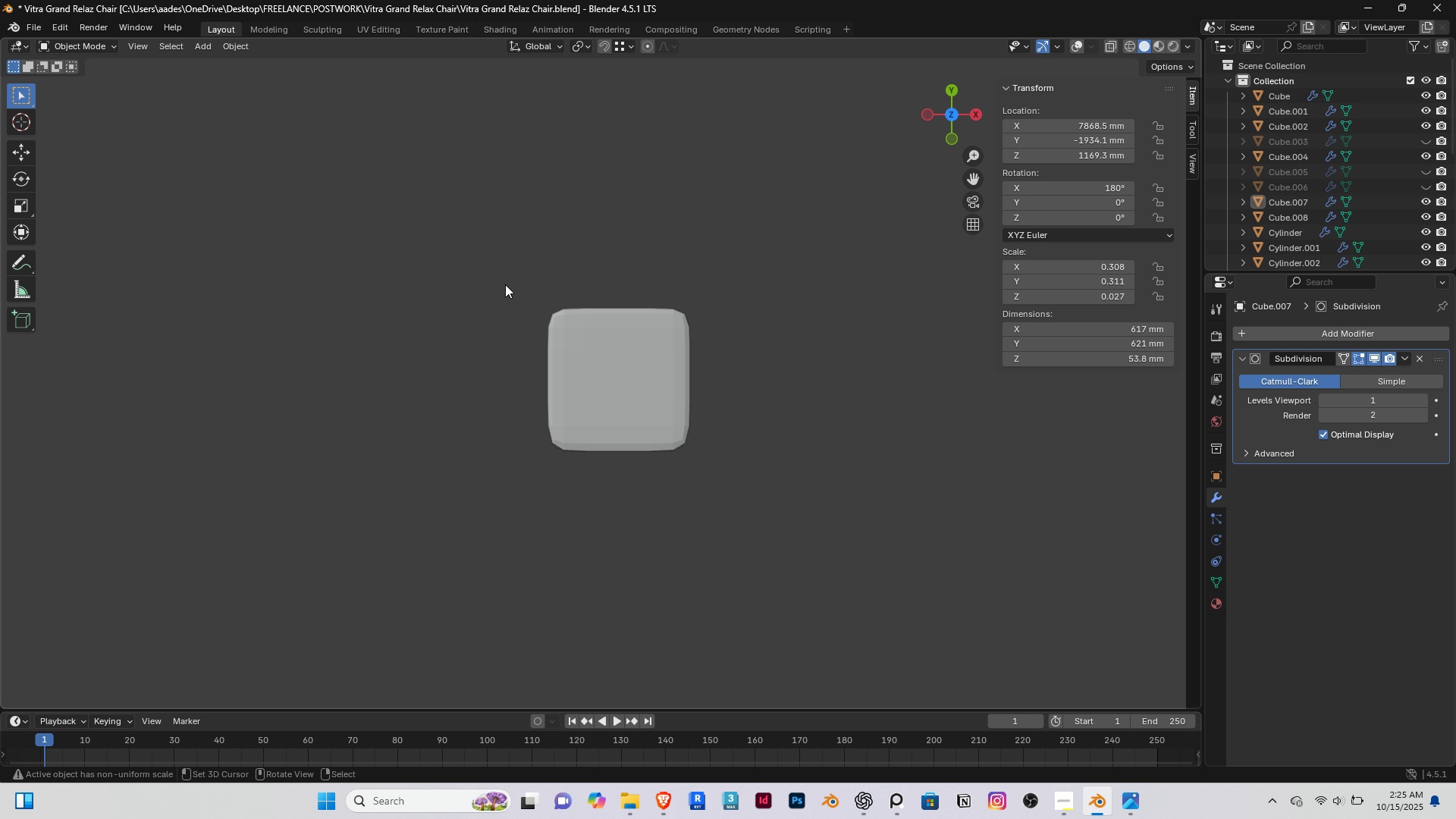 
scroll: coordinate [516, 317], scroll_direction: down, amount: 8.0
 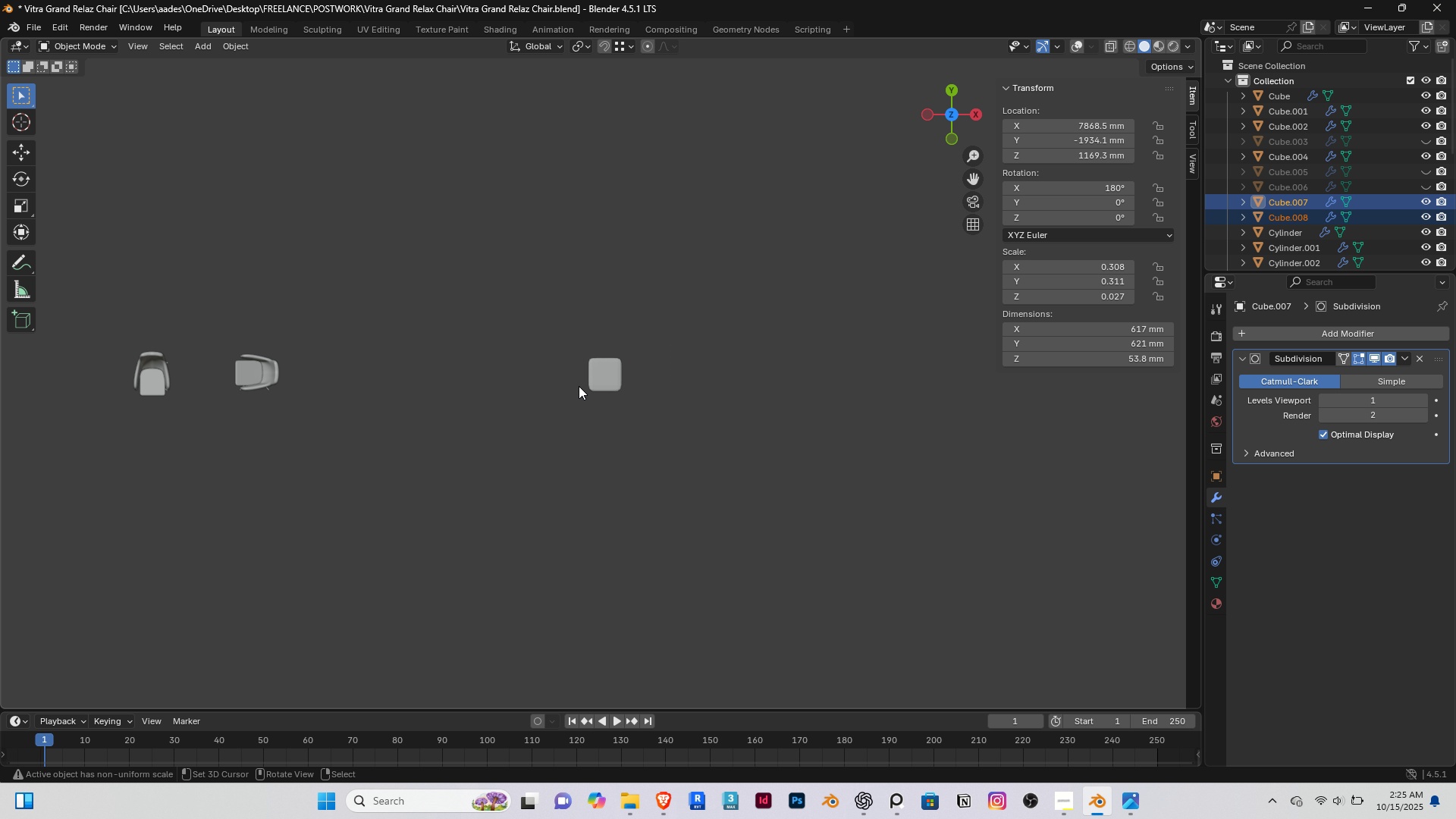 
right_click([539, 341])
 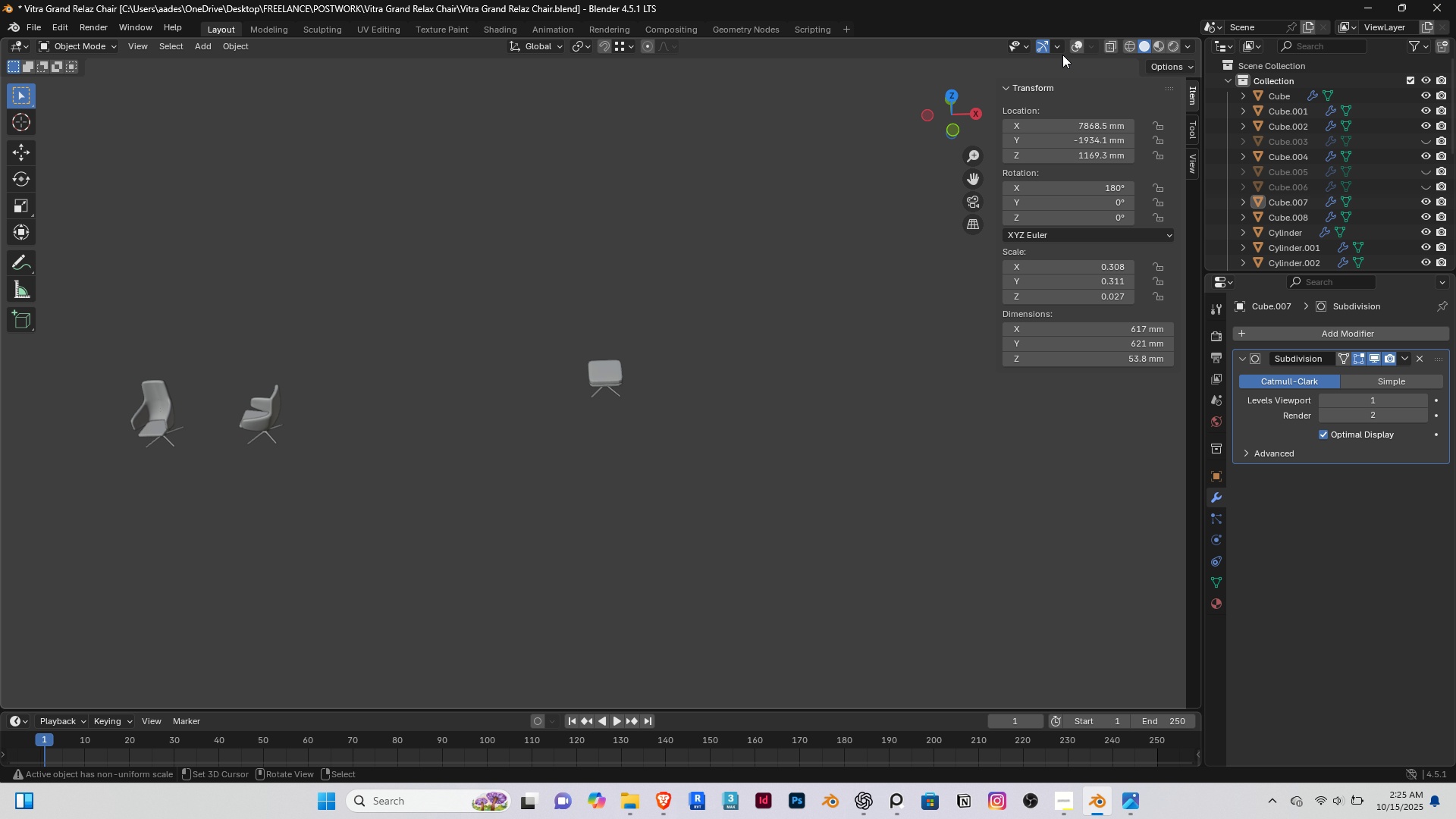 
left_click([1075, 46])
 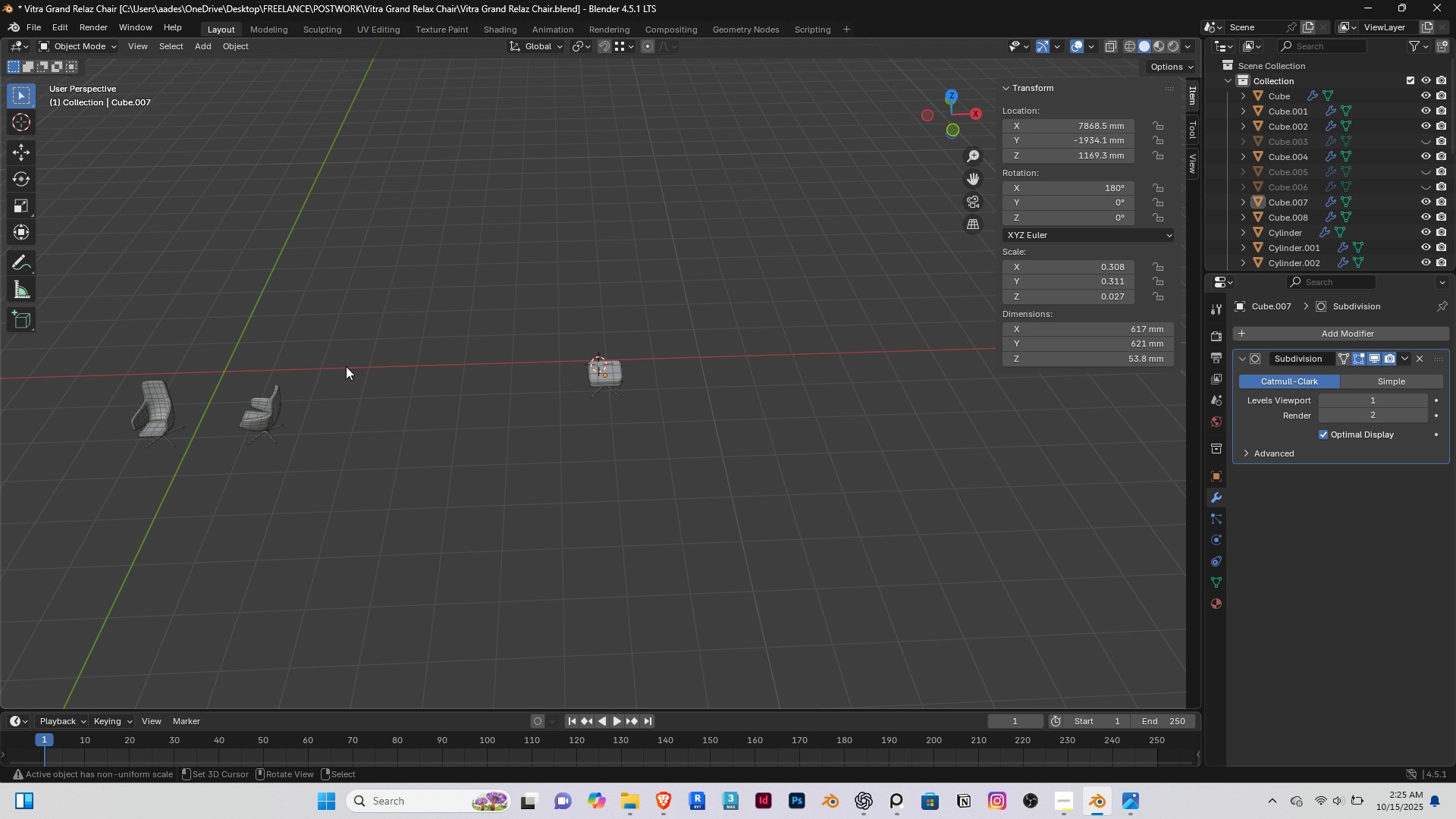 
scroll: coordinate [328, 380], scroll_direction: up, amount: 1.0
 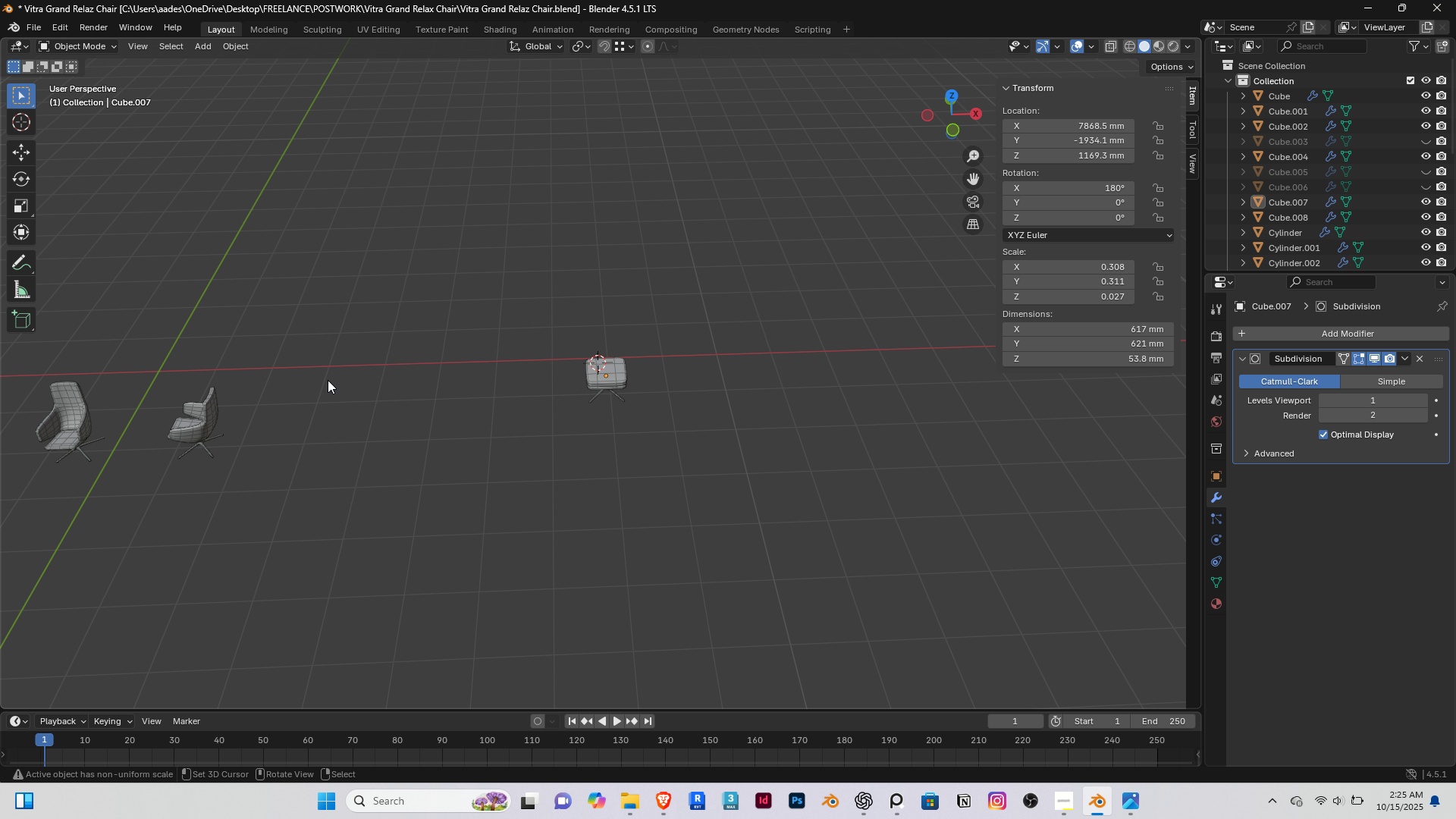 
hold_key(key=ShiftRight, duration=0.37)
 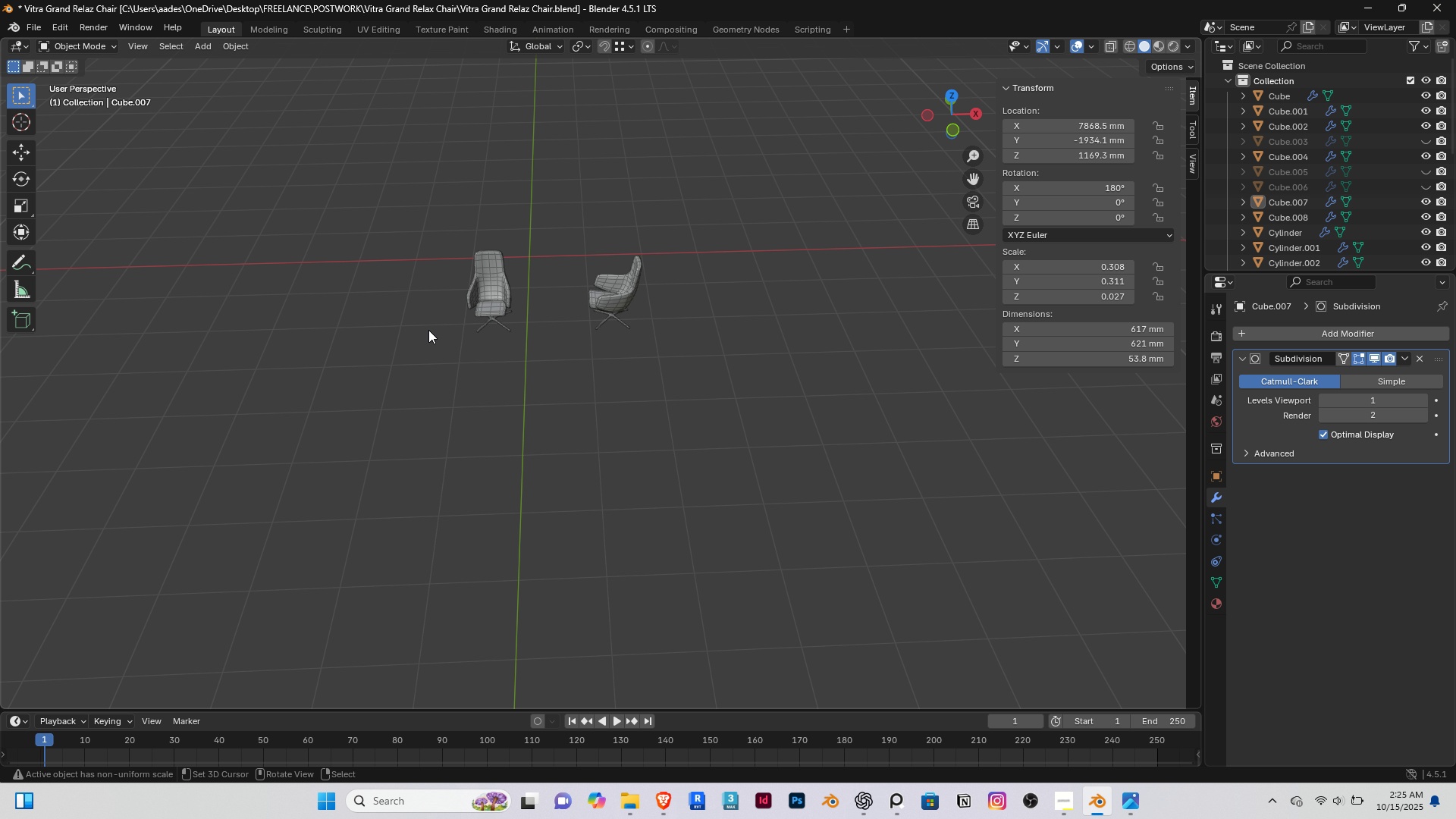 
scroll: coordinate [428, 330], scroll_direction: up, amount: 3.0
 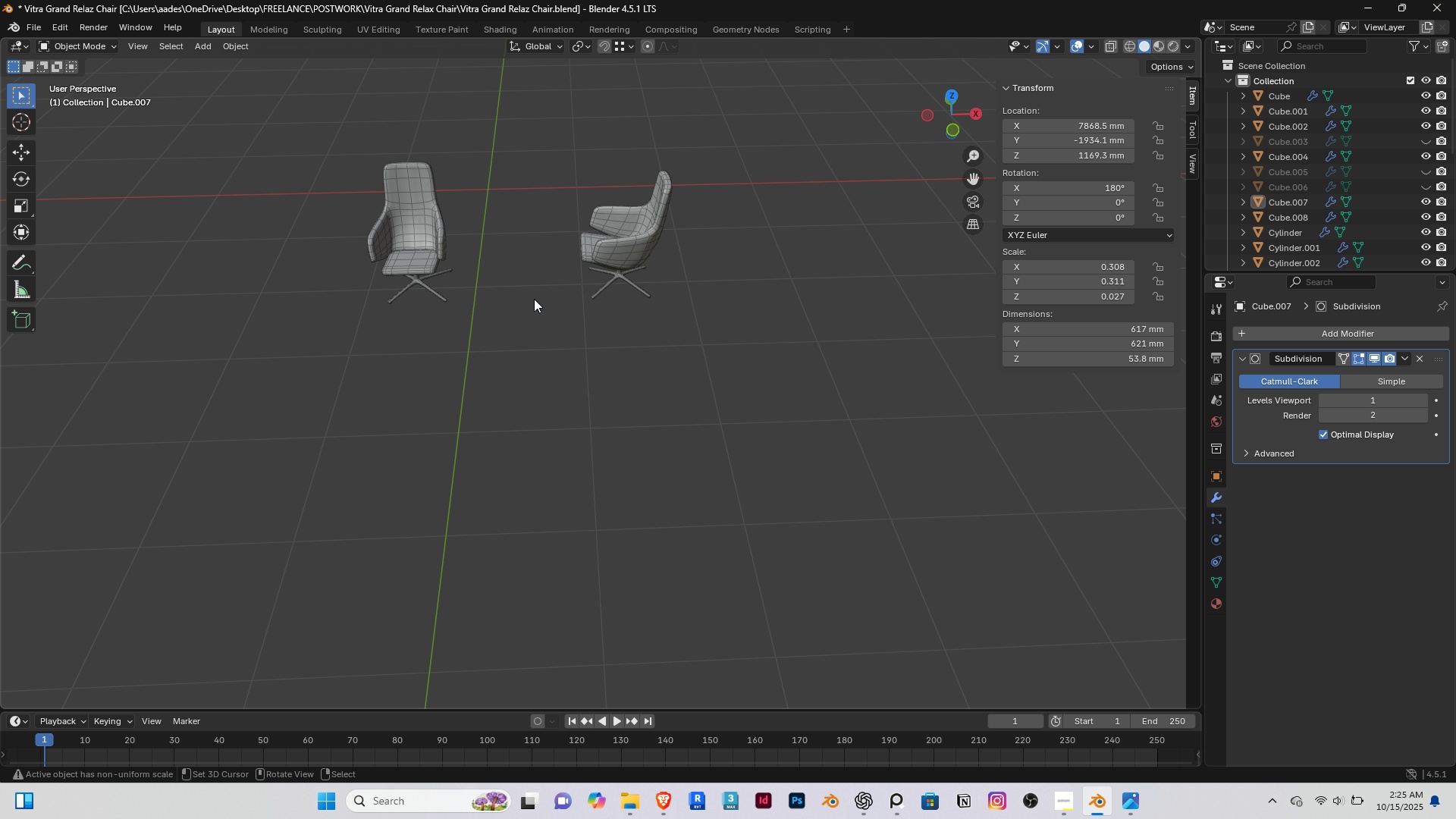 
hold_key(key=ShiftRight, duration=0.39)
 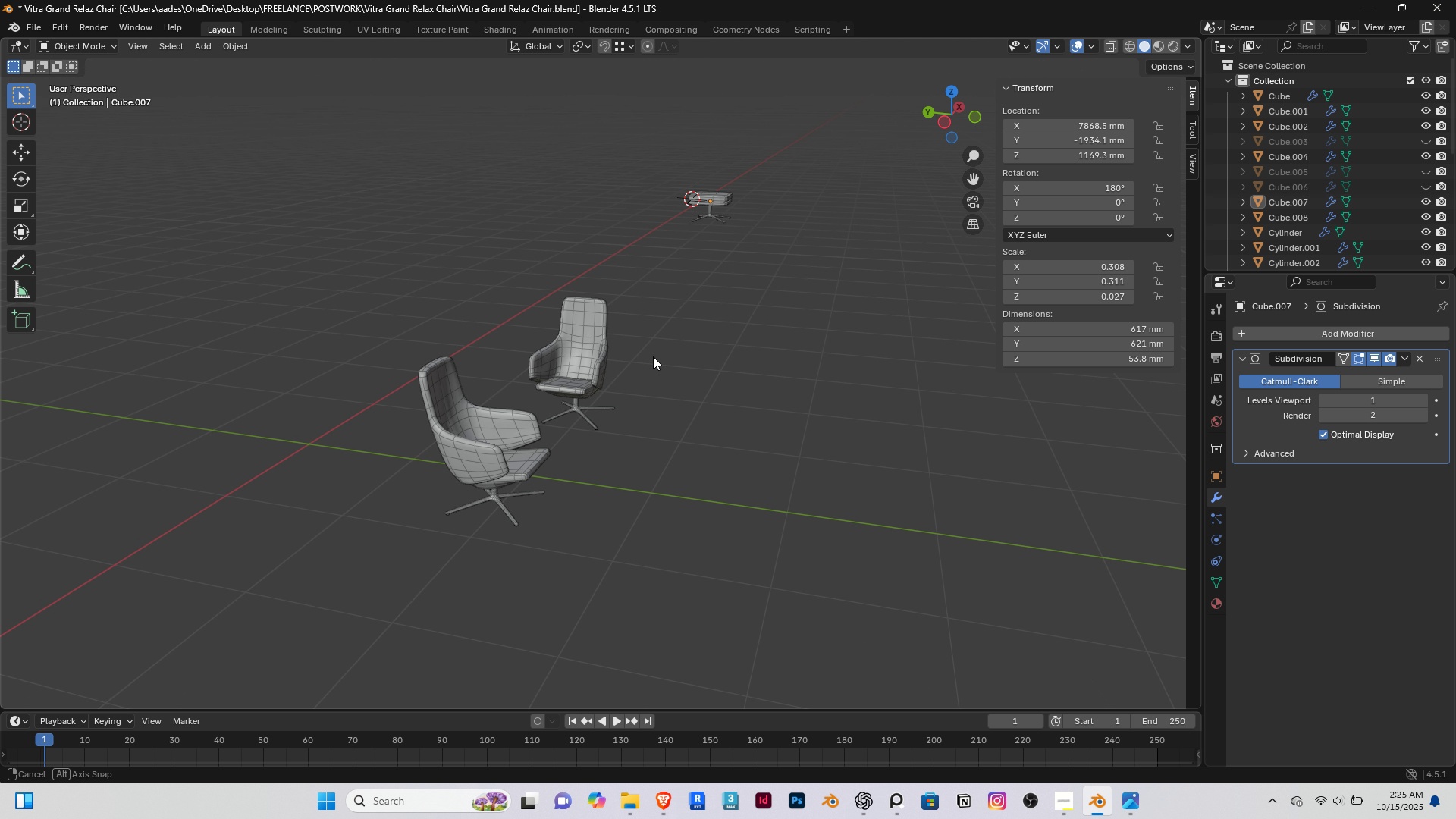 
hold_key(key=ShiftRight, duration=0.36)
 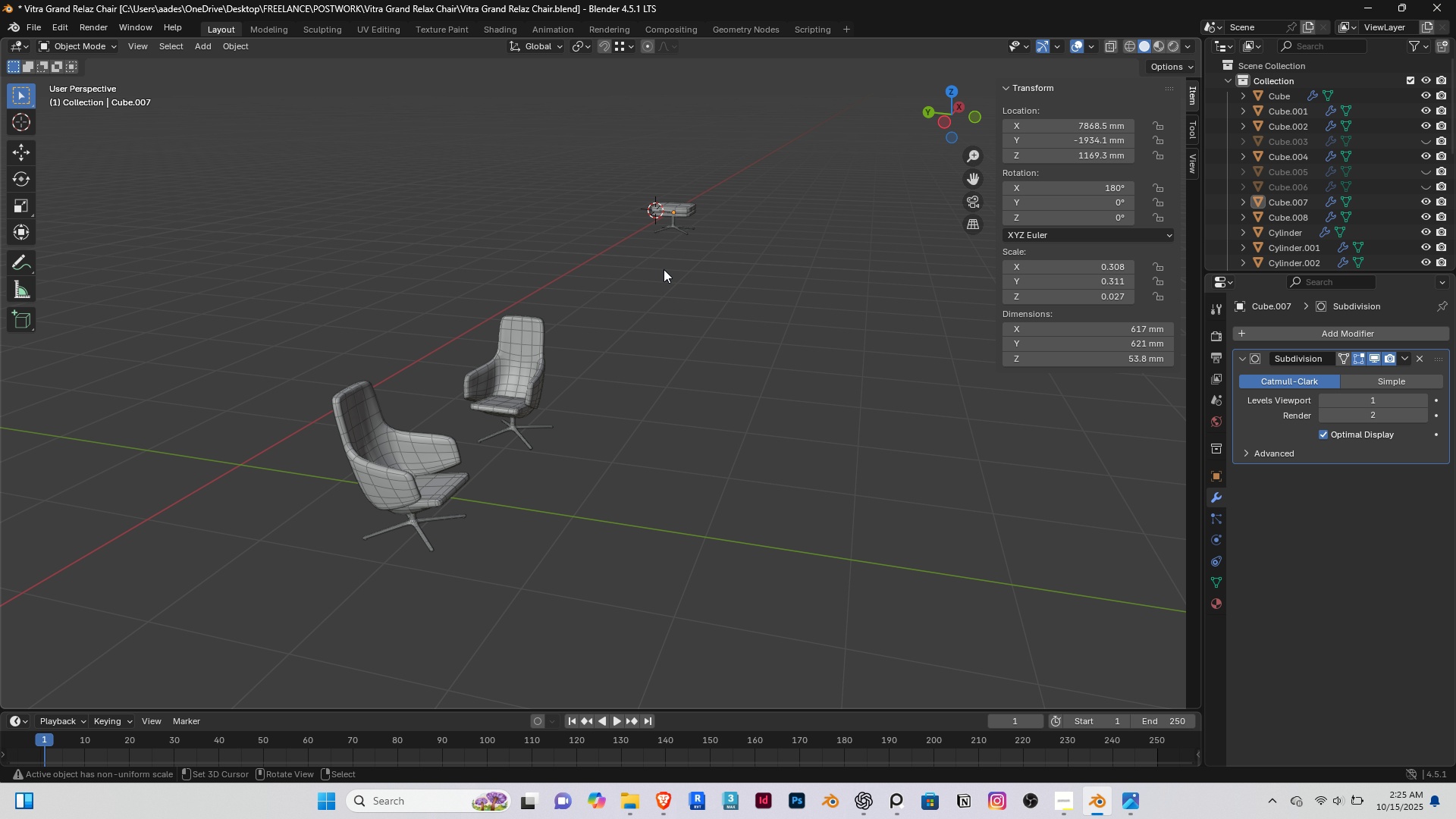 
scroll: coordinate [664, 269], scroll_direction: up, amount: 4.0
 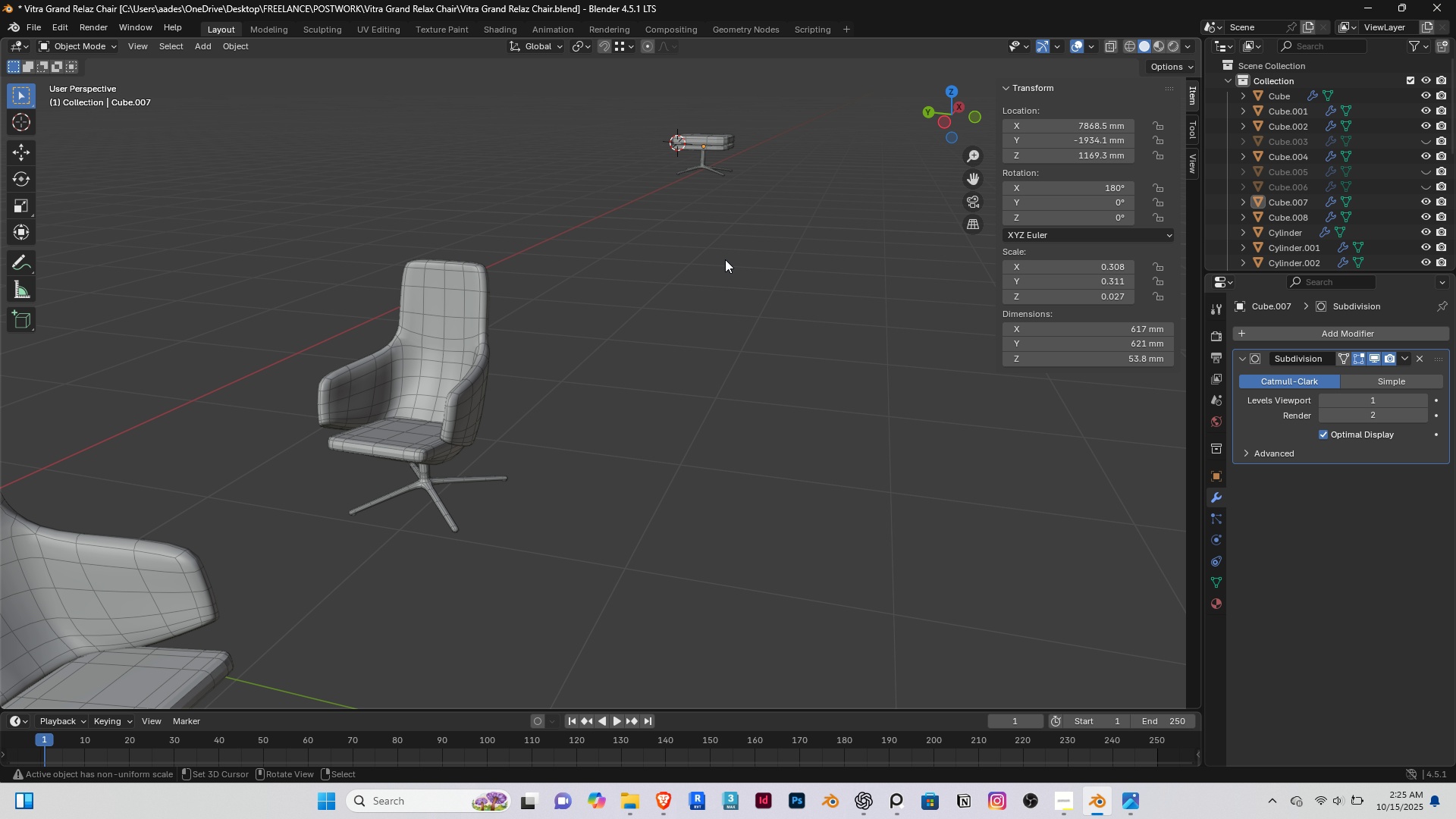 
key(End)
 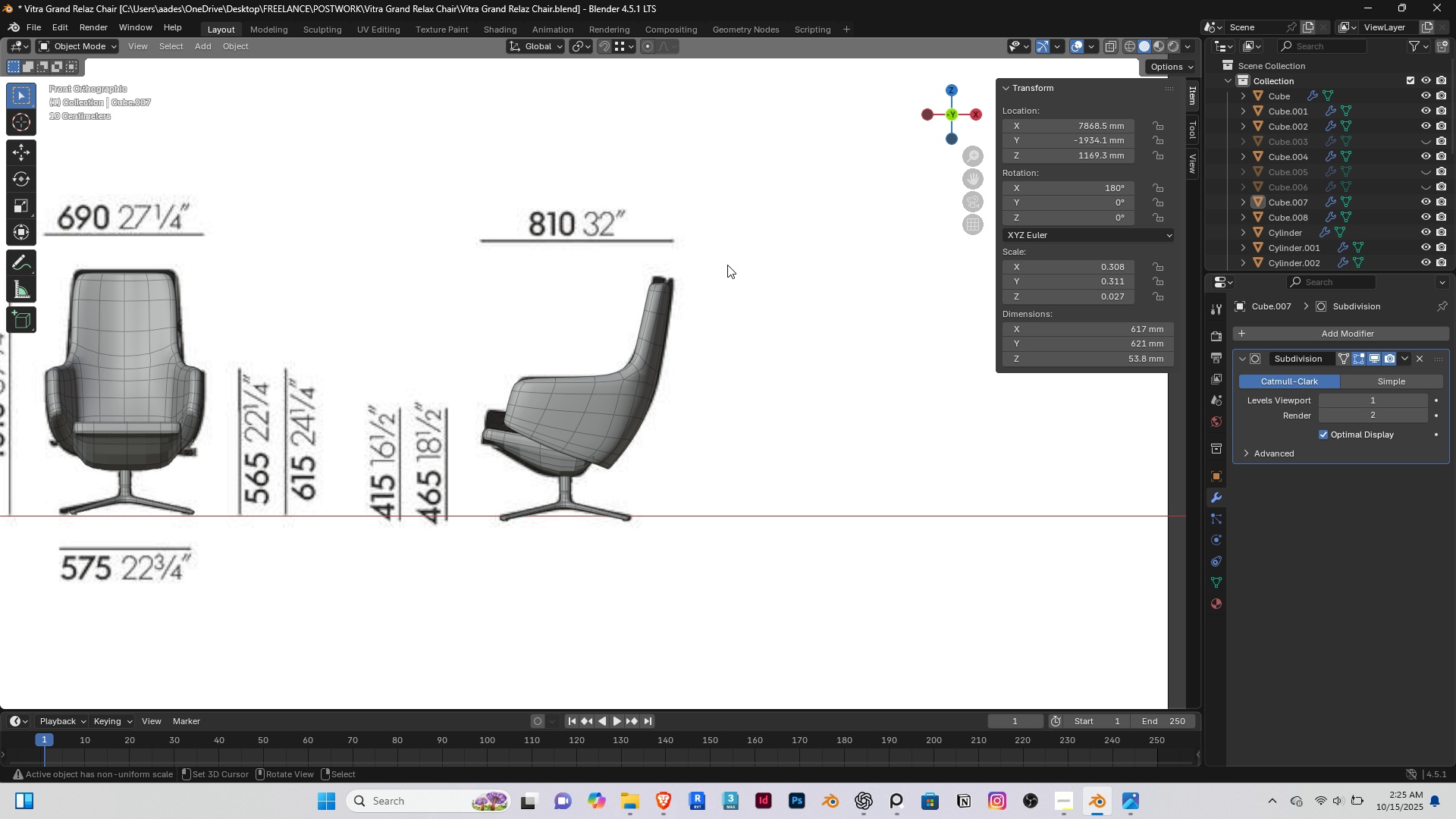 
scroll: coordinate [742, 338], scroll_direction: down, amount: 8.0
 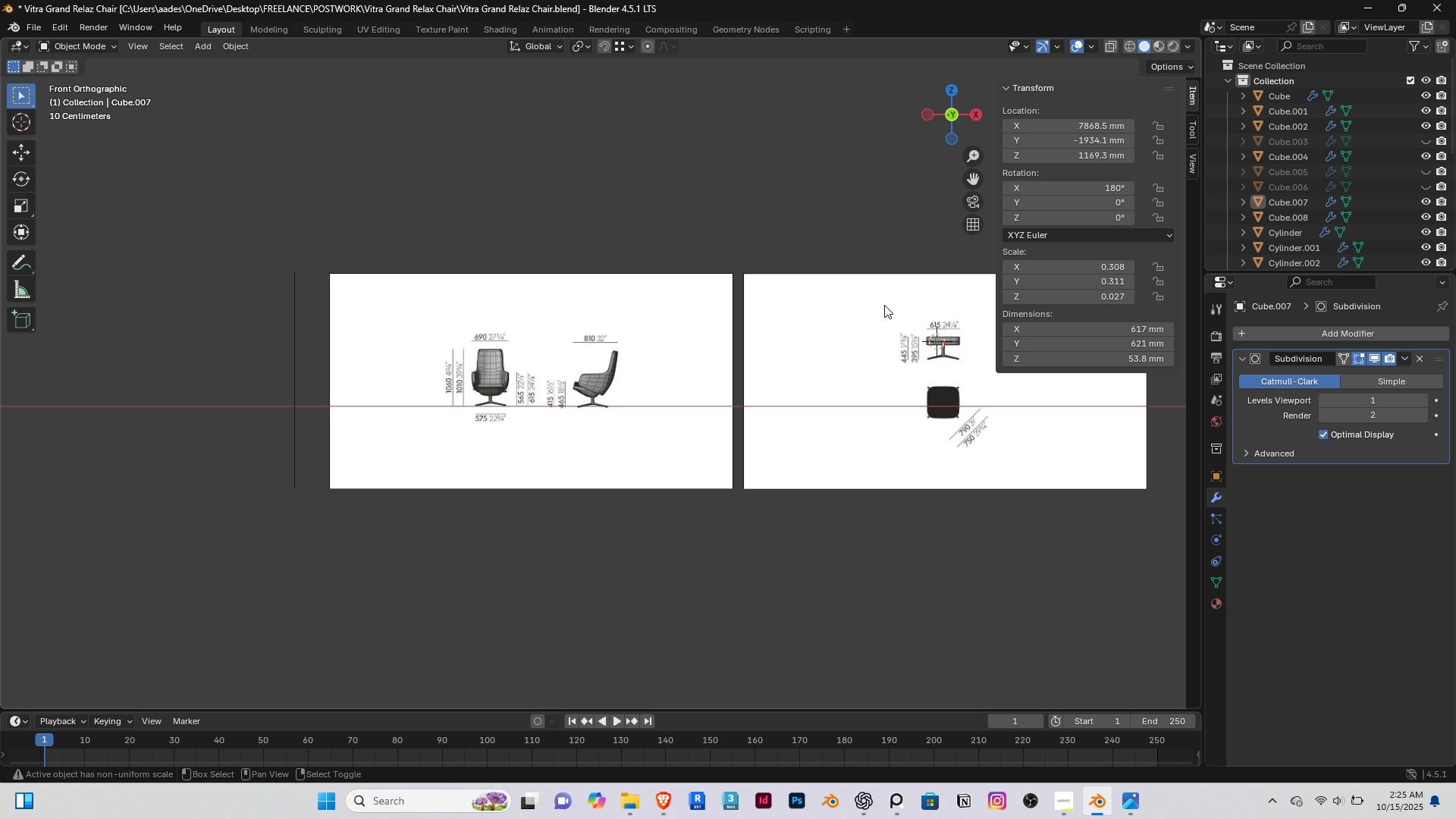 
hold_key(key=ShiftRight, duration=0.36)
 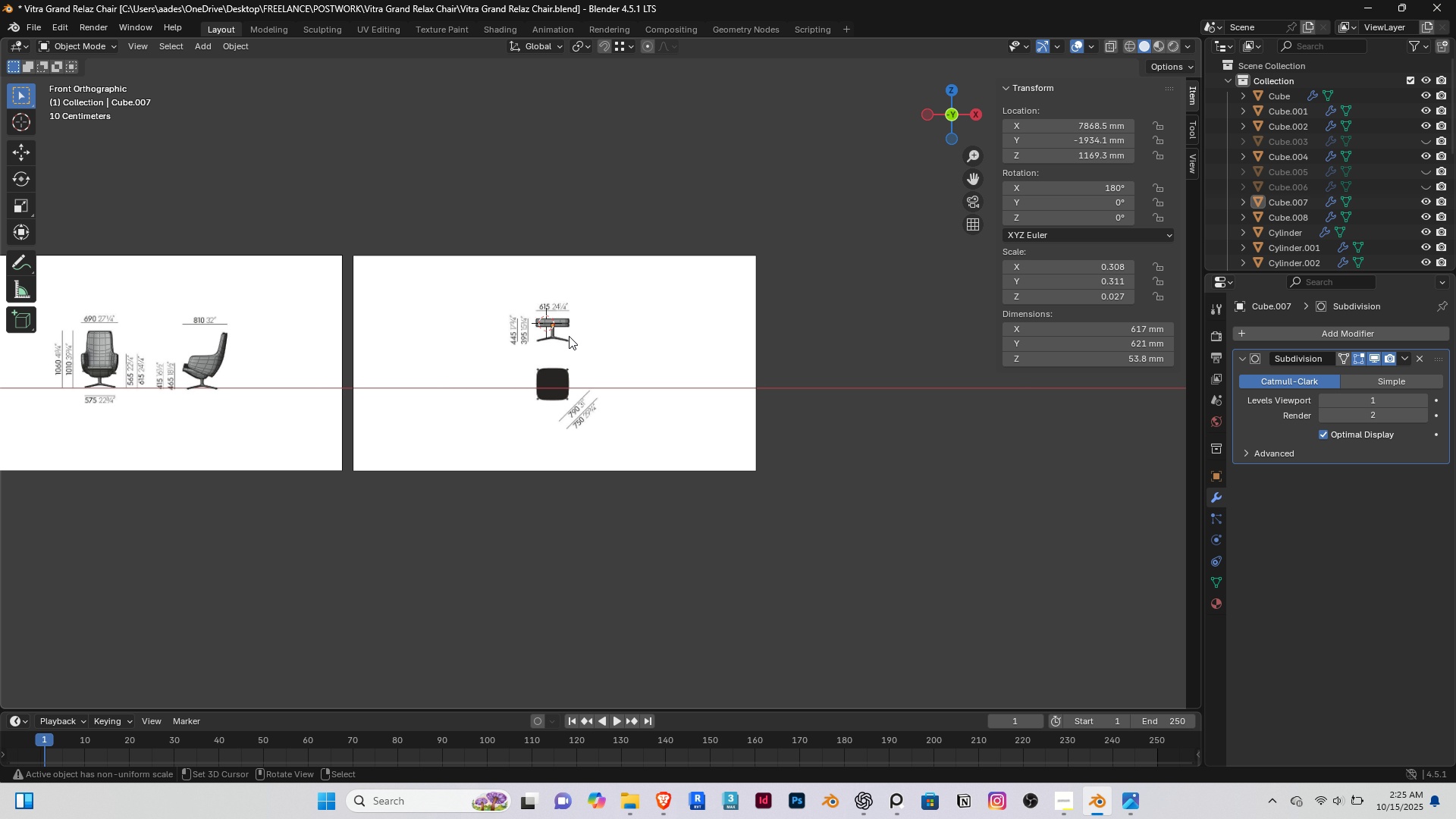 
scroll: coordinate [503, 352], scroll_direction: up, amount: 7.0
 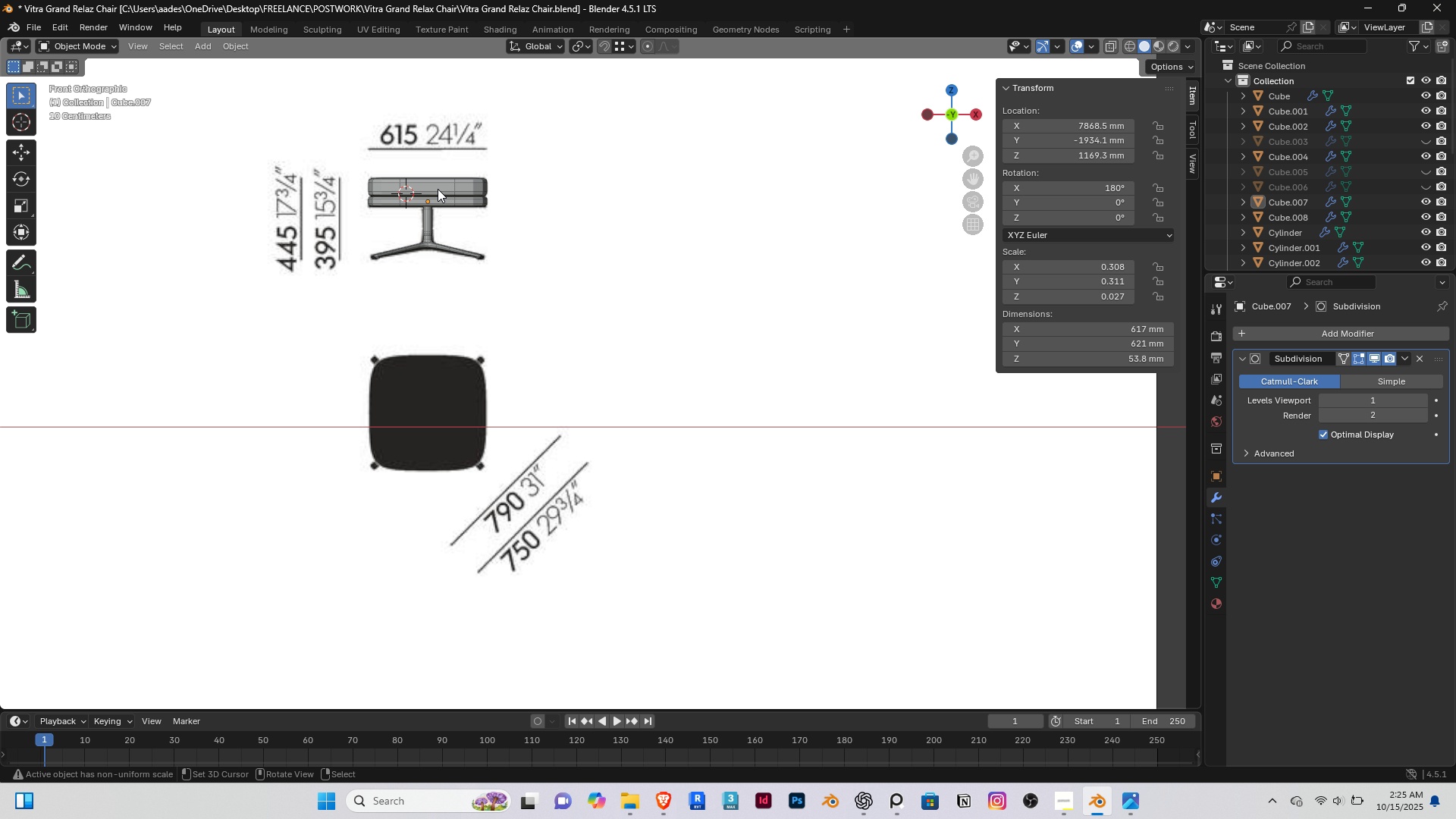 
right_click([438, 189])
 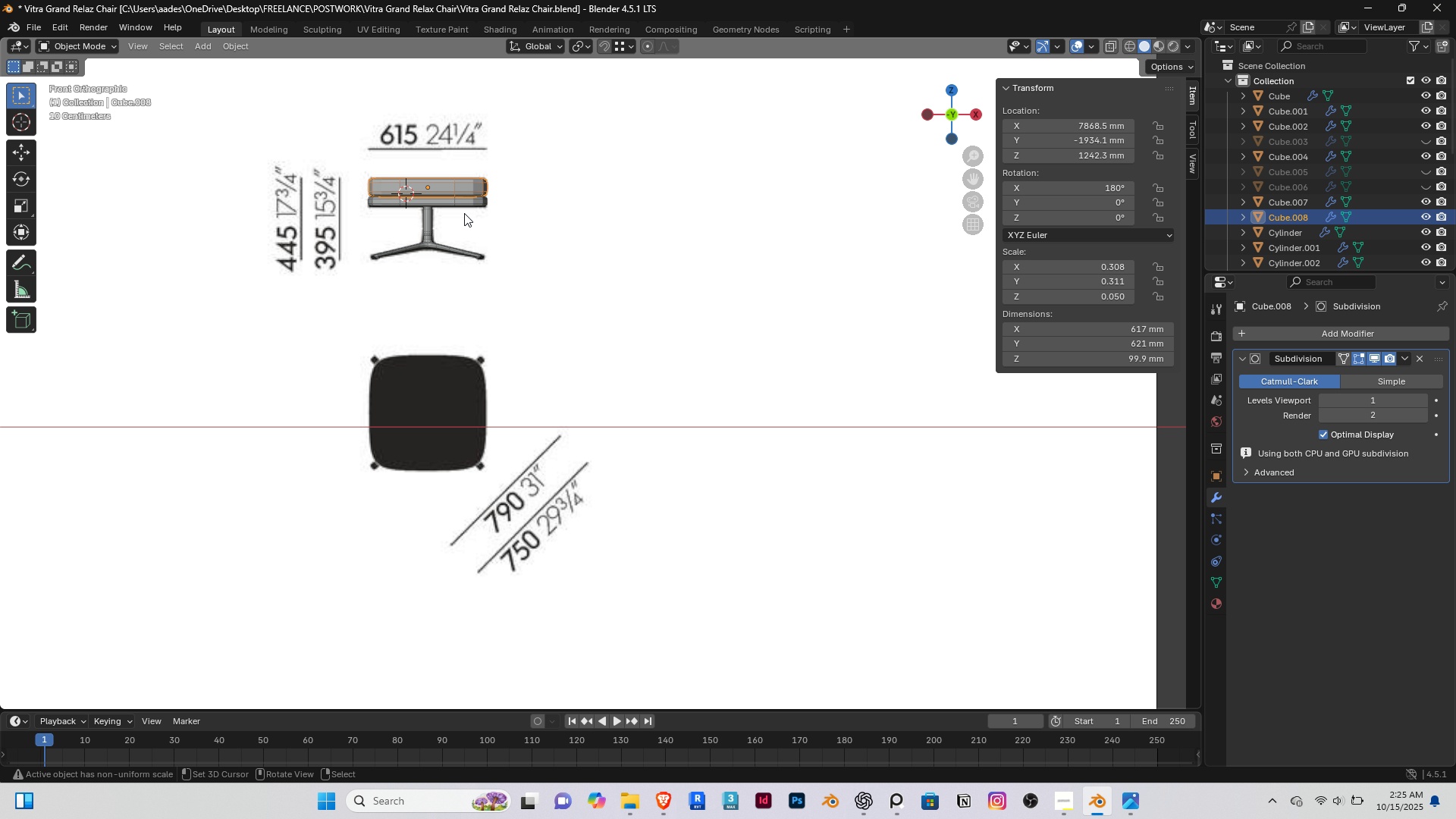 
scroll: coordinate [464, 213], scroll_direction: up, amount: 3.0
 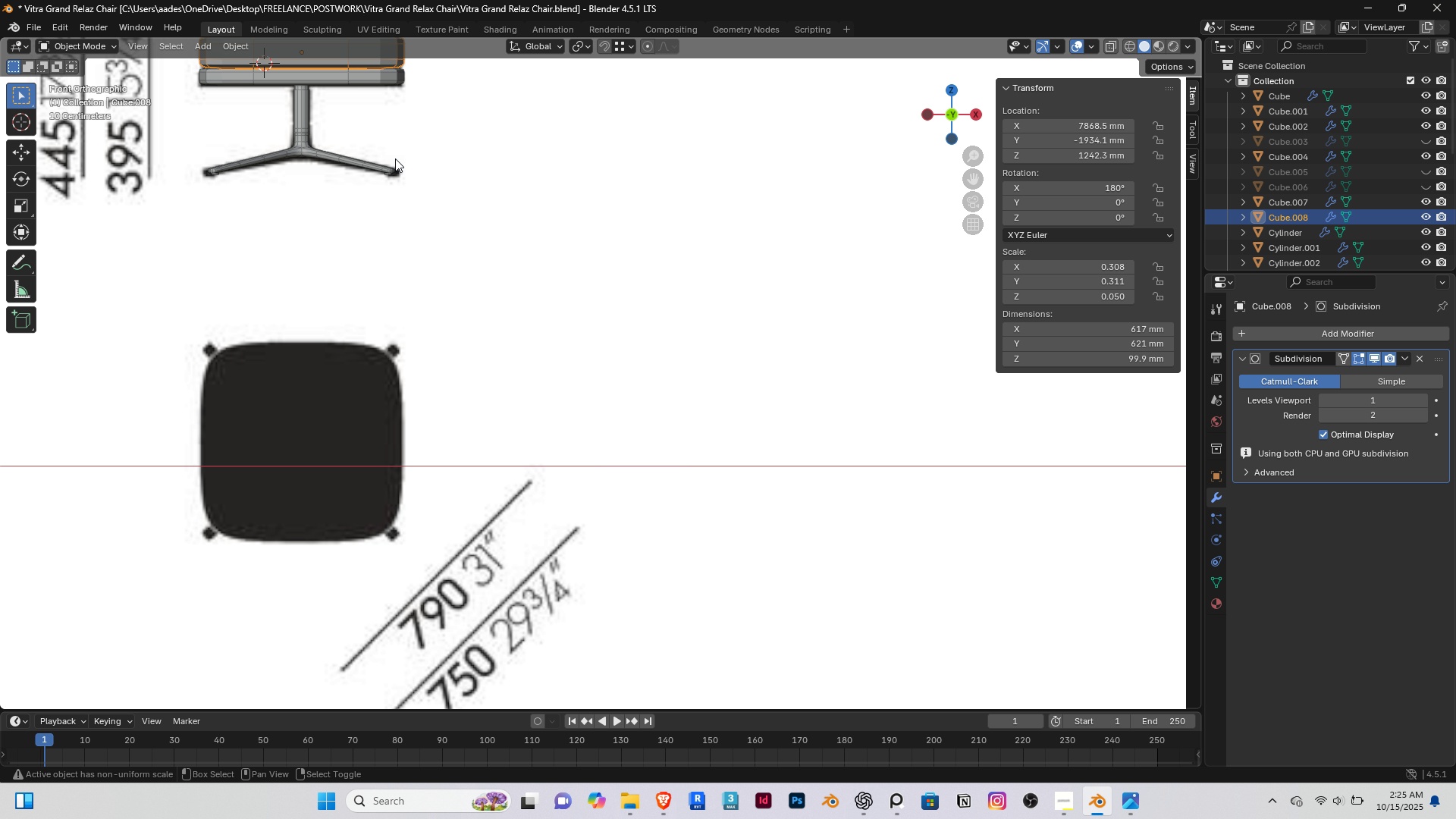 
key(Shift+ShiftRight)
 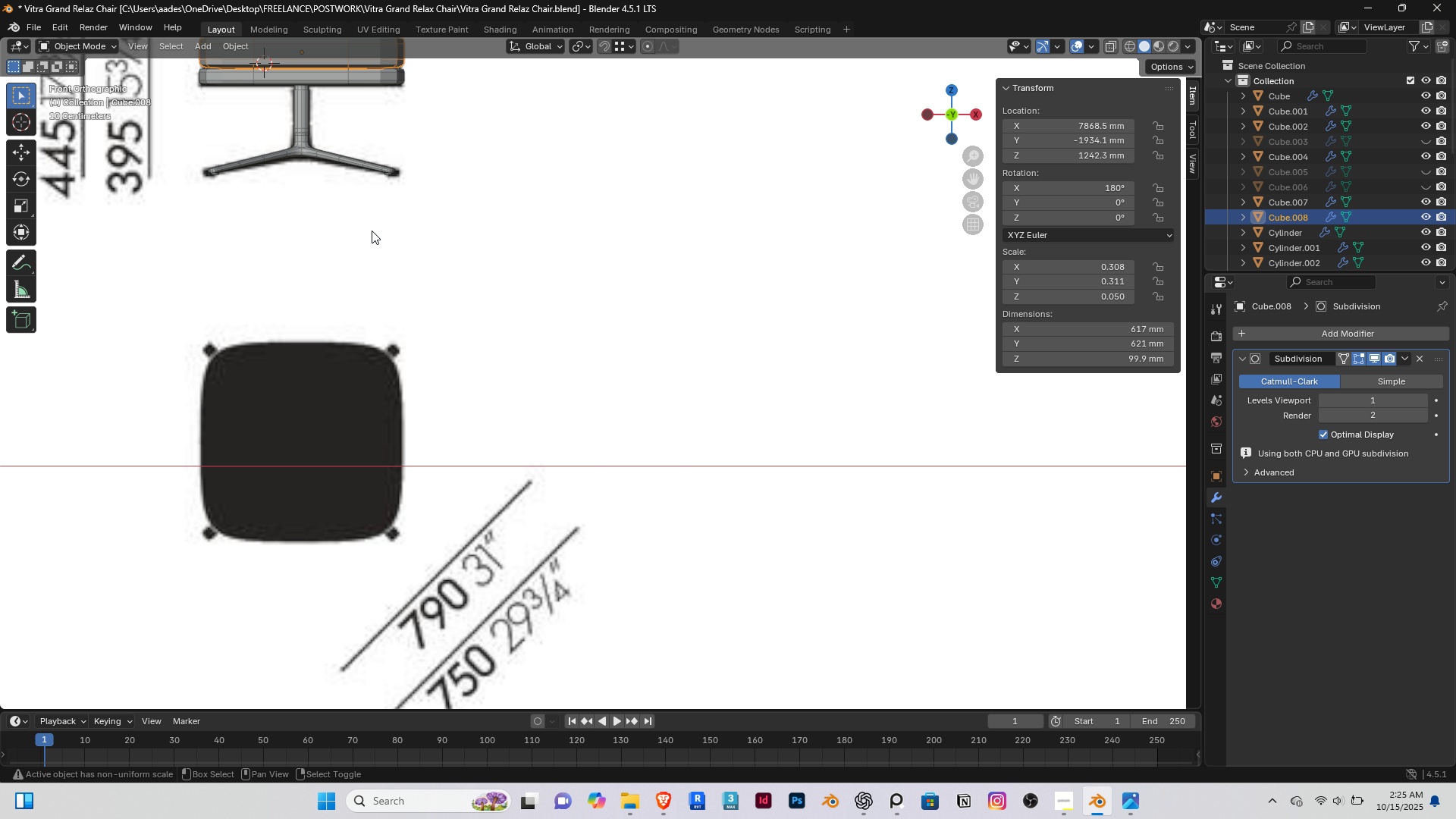 
key(Shift+ShiftRight)
 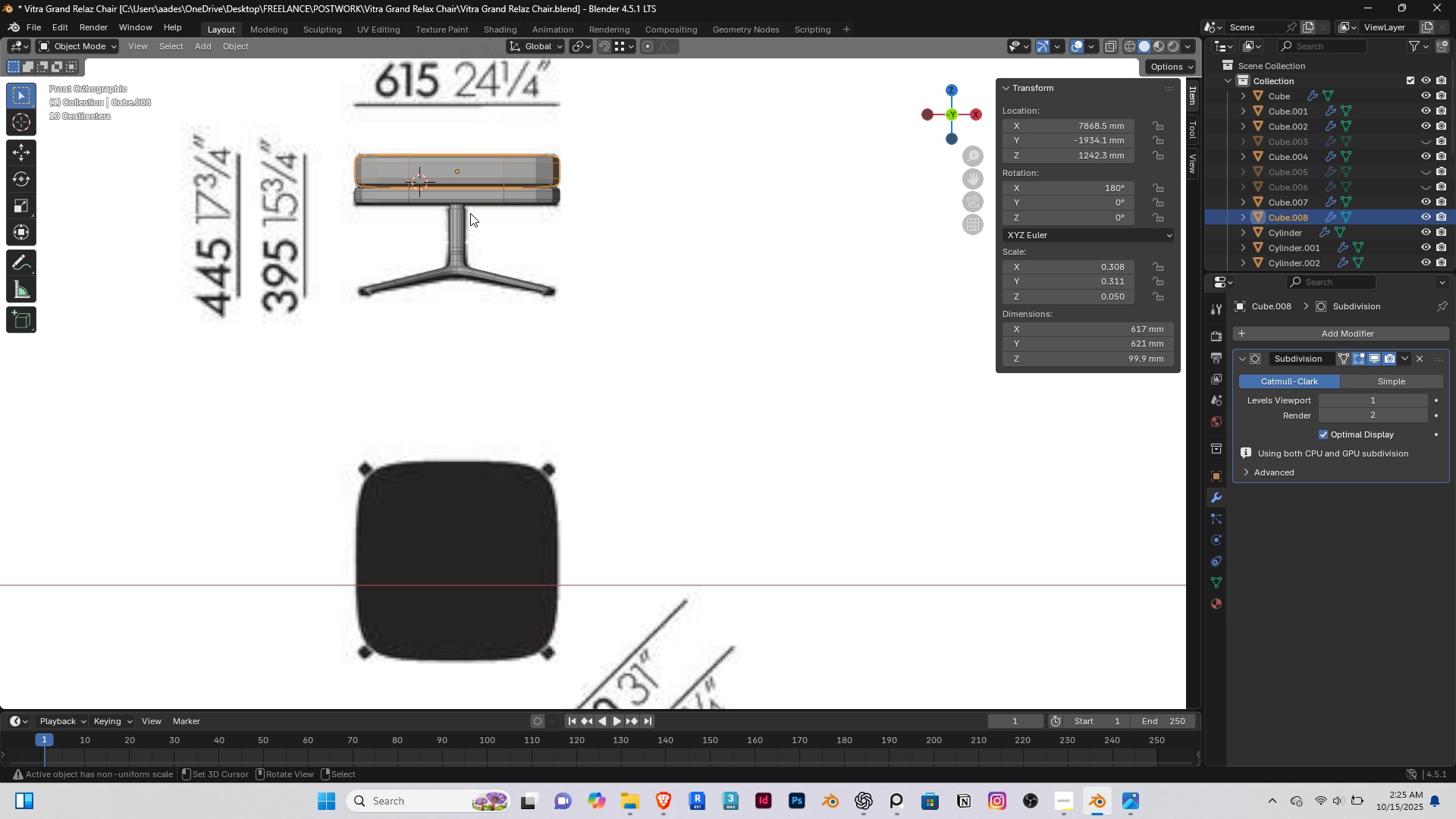 
hold_key(key=ShiftRight, duration=0.45)
 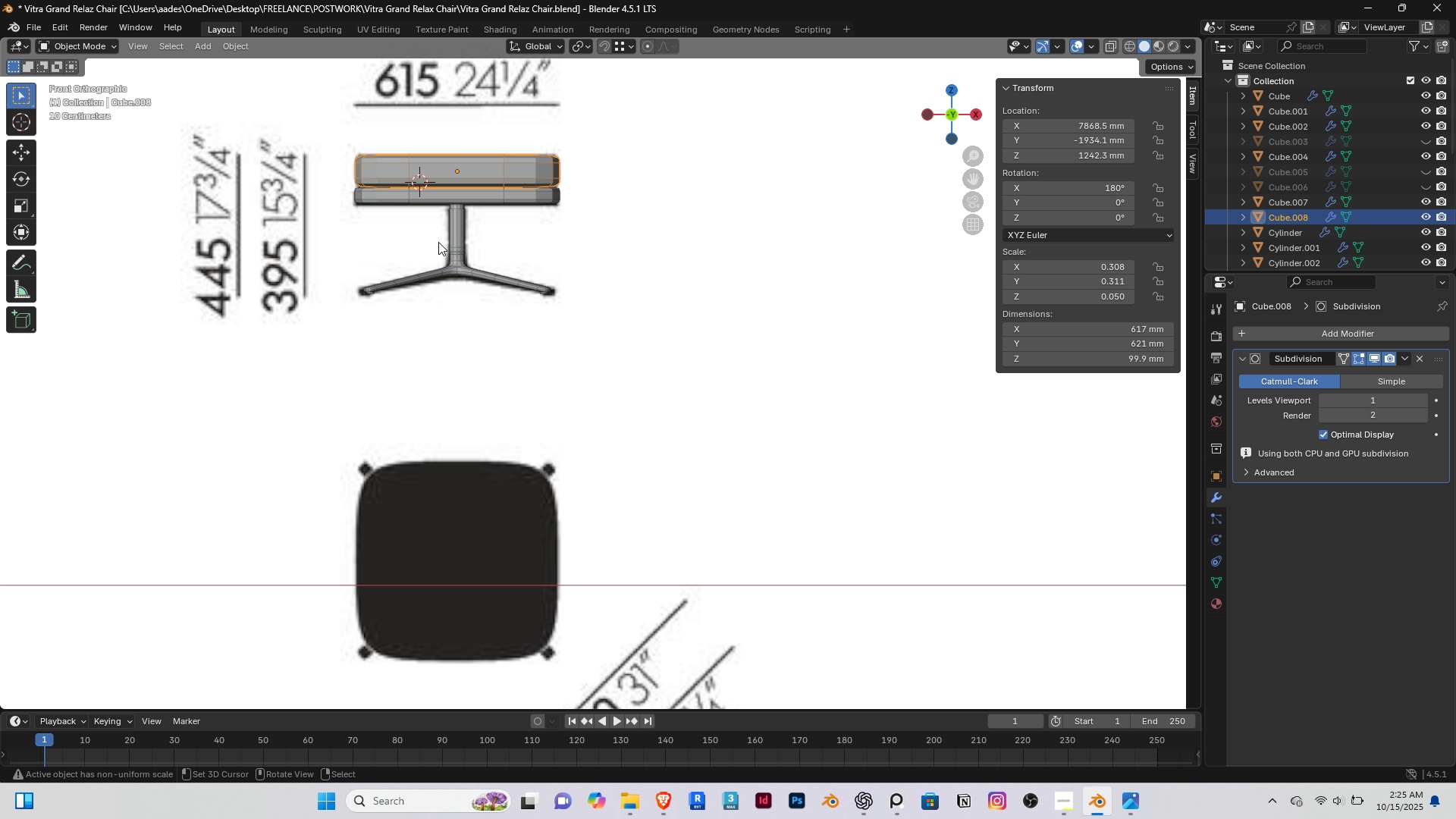 
scroll: coordinate [450, 271], scroll_direction: down, amount: 7.0
 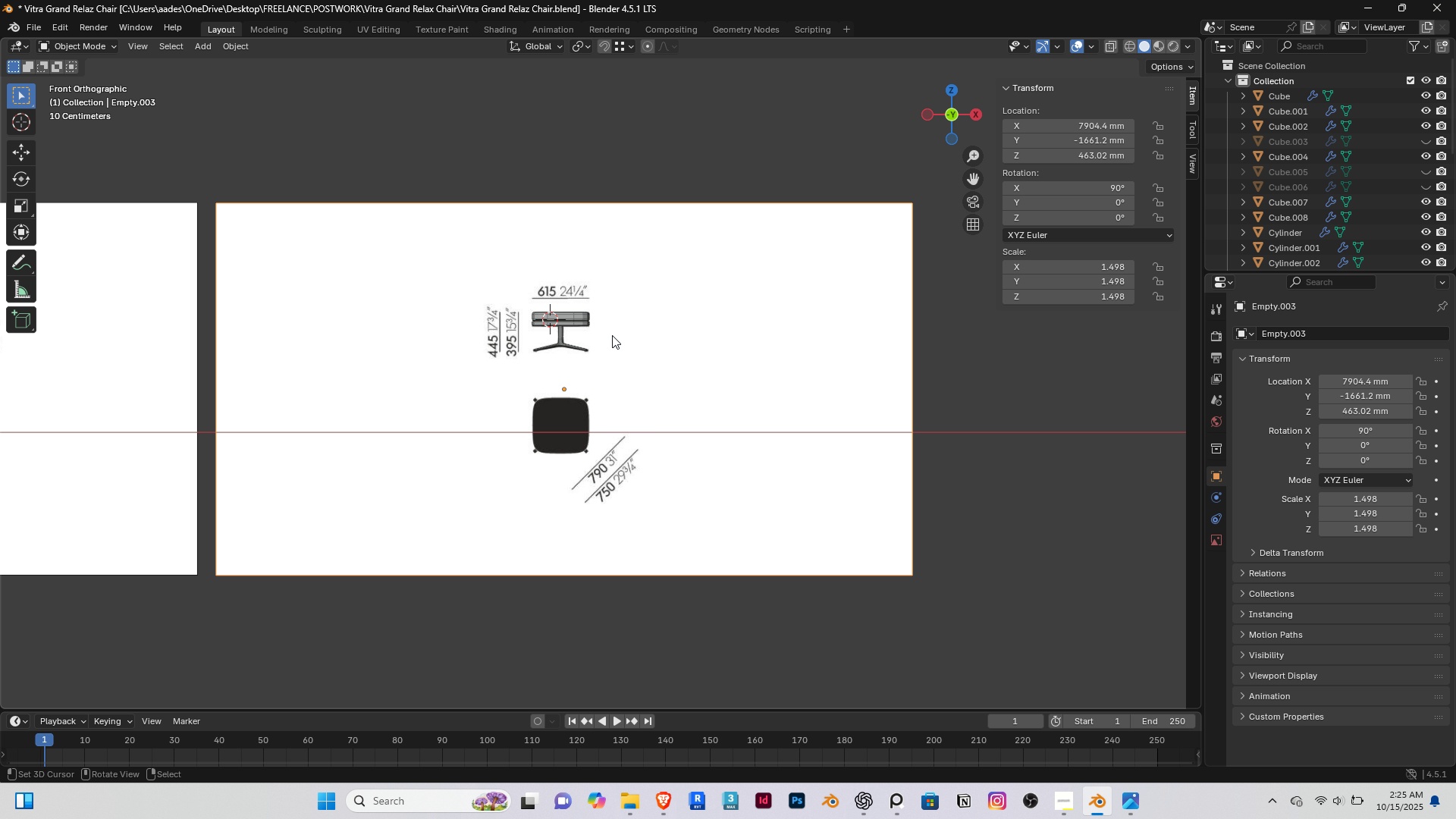 
right_click([612, 335])
 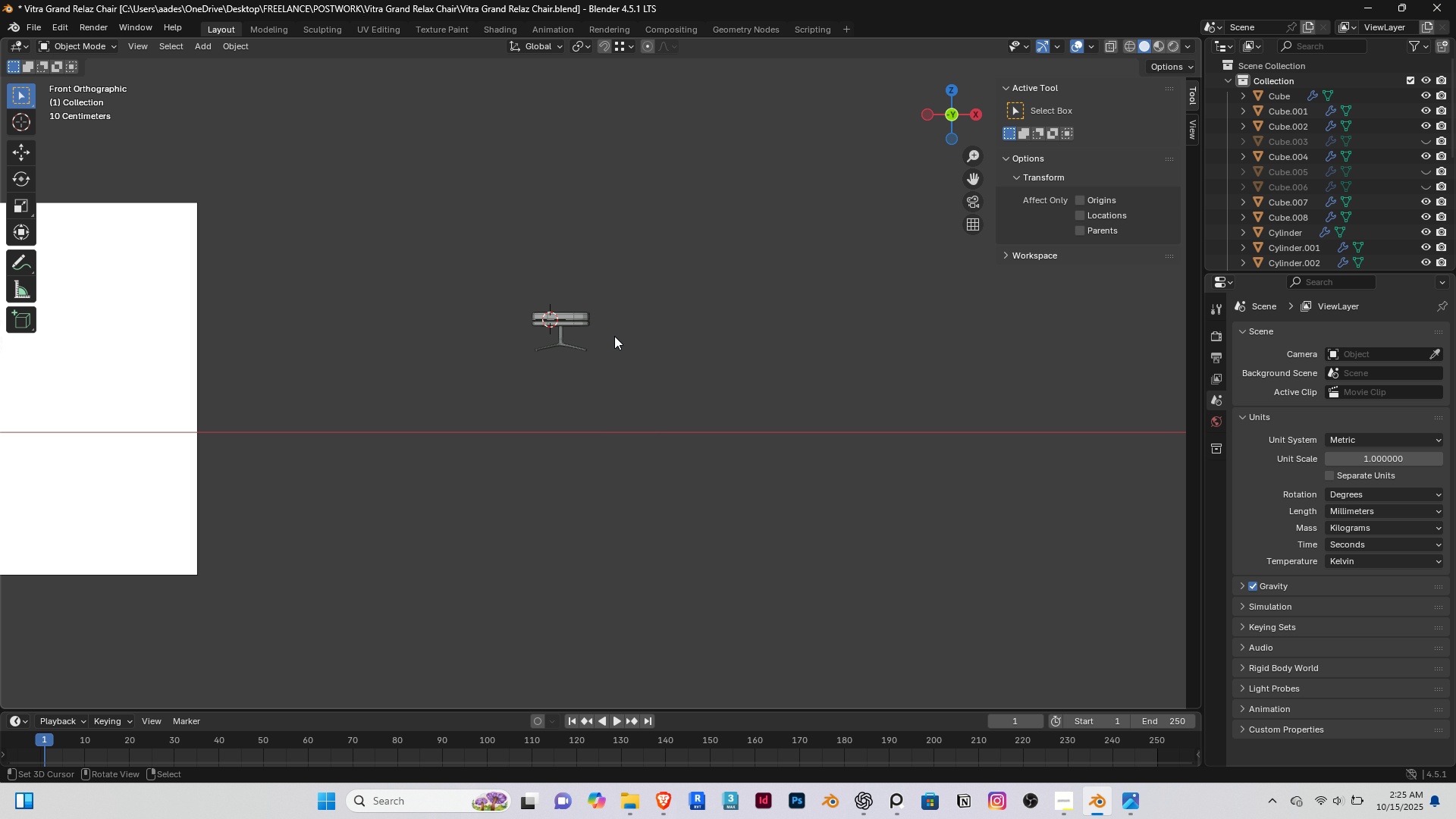 
key(Delete)
 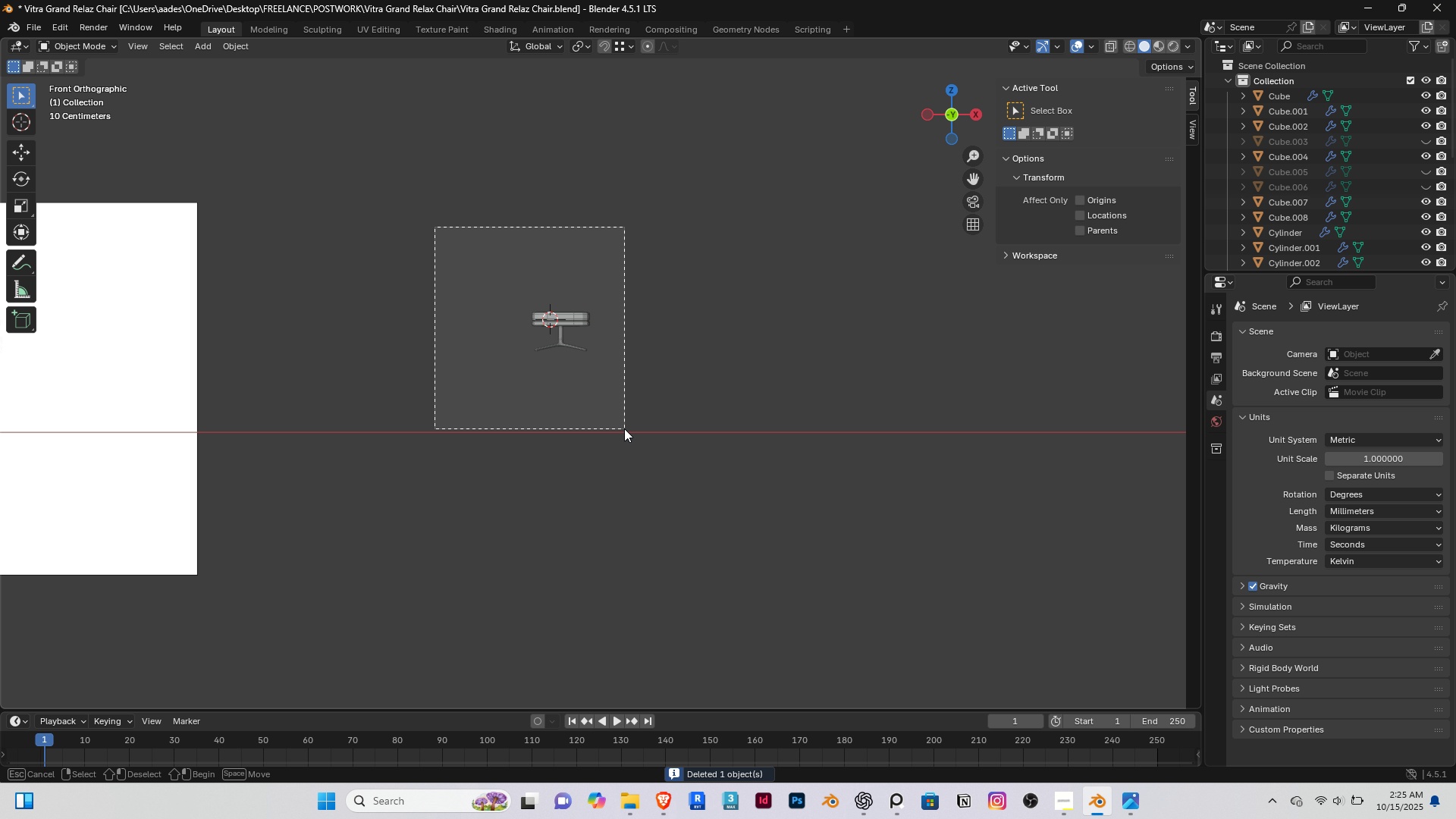 
hold_key(key=ShiftRight, duration=0.74)
 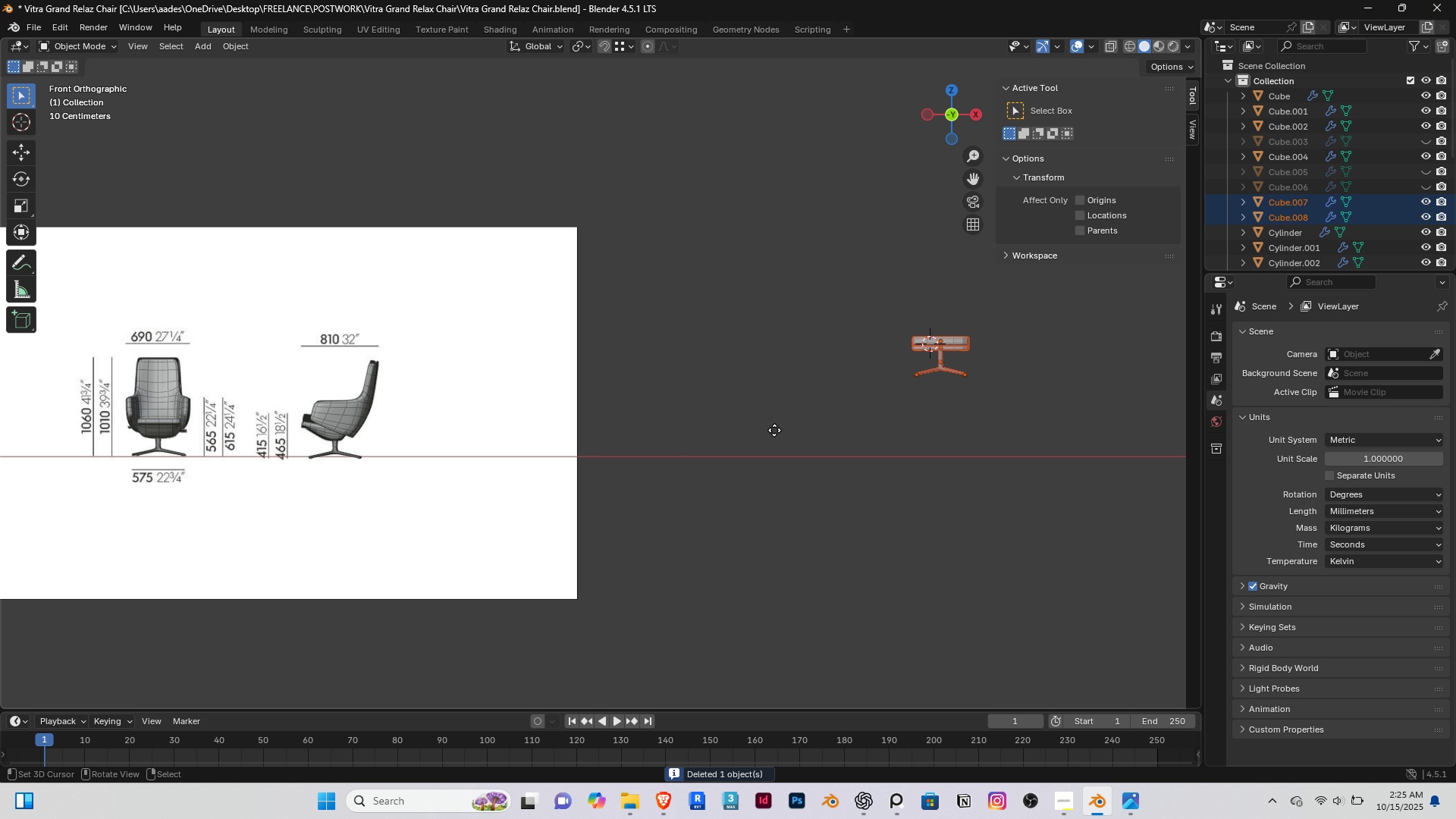 
type(gz)
 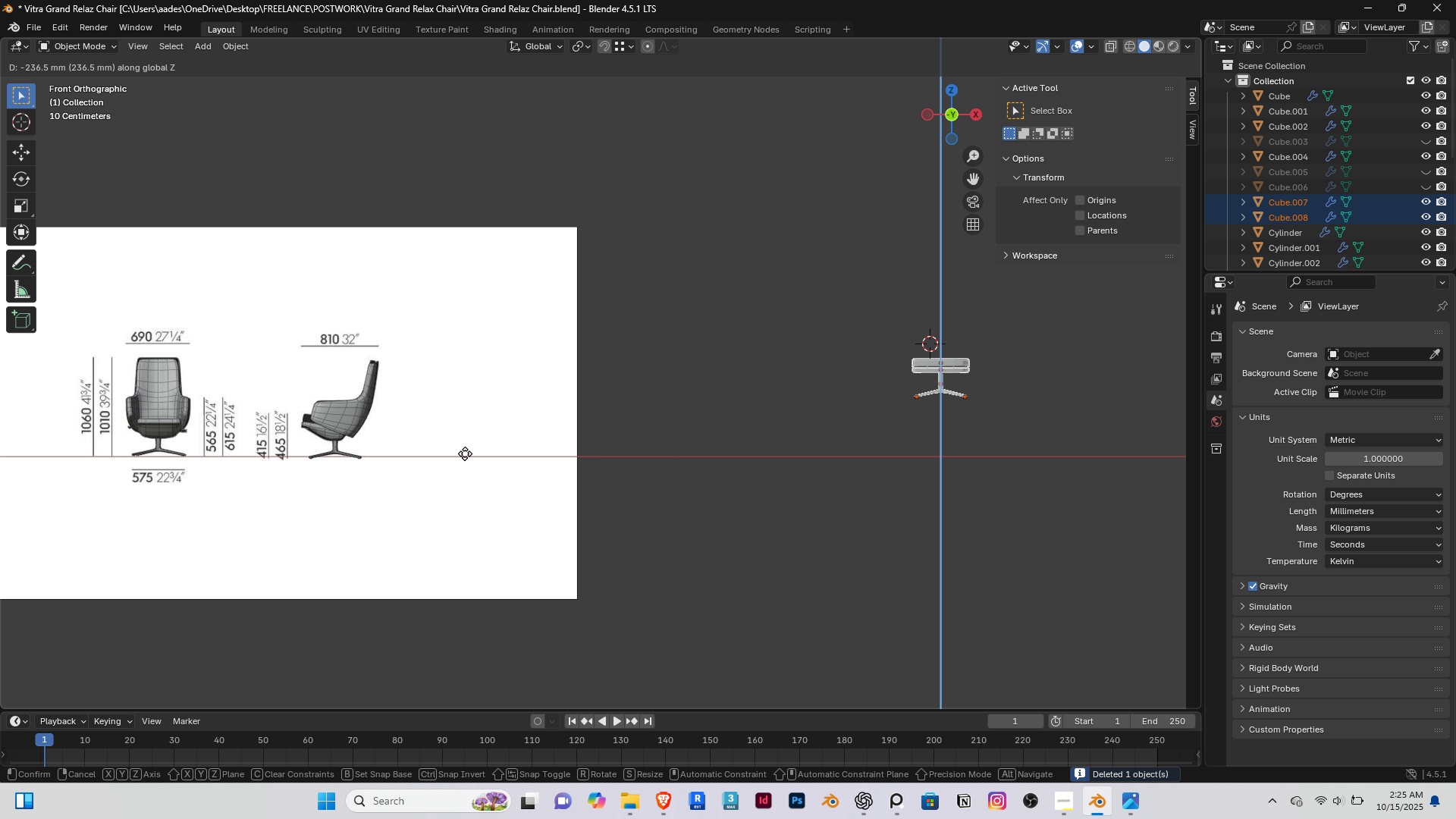 
hold_key(key=ControlRight, duration=1.47)
left_click([365, 465])
 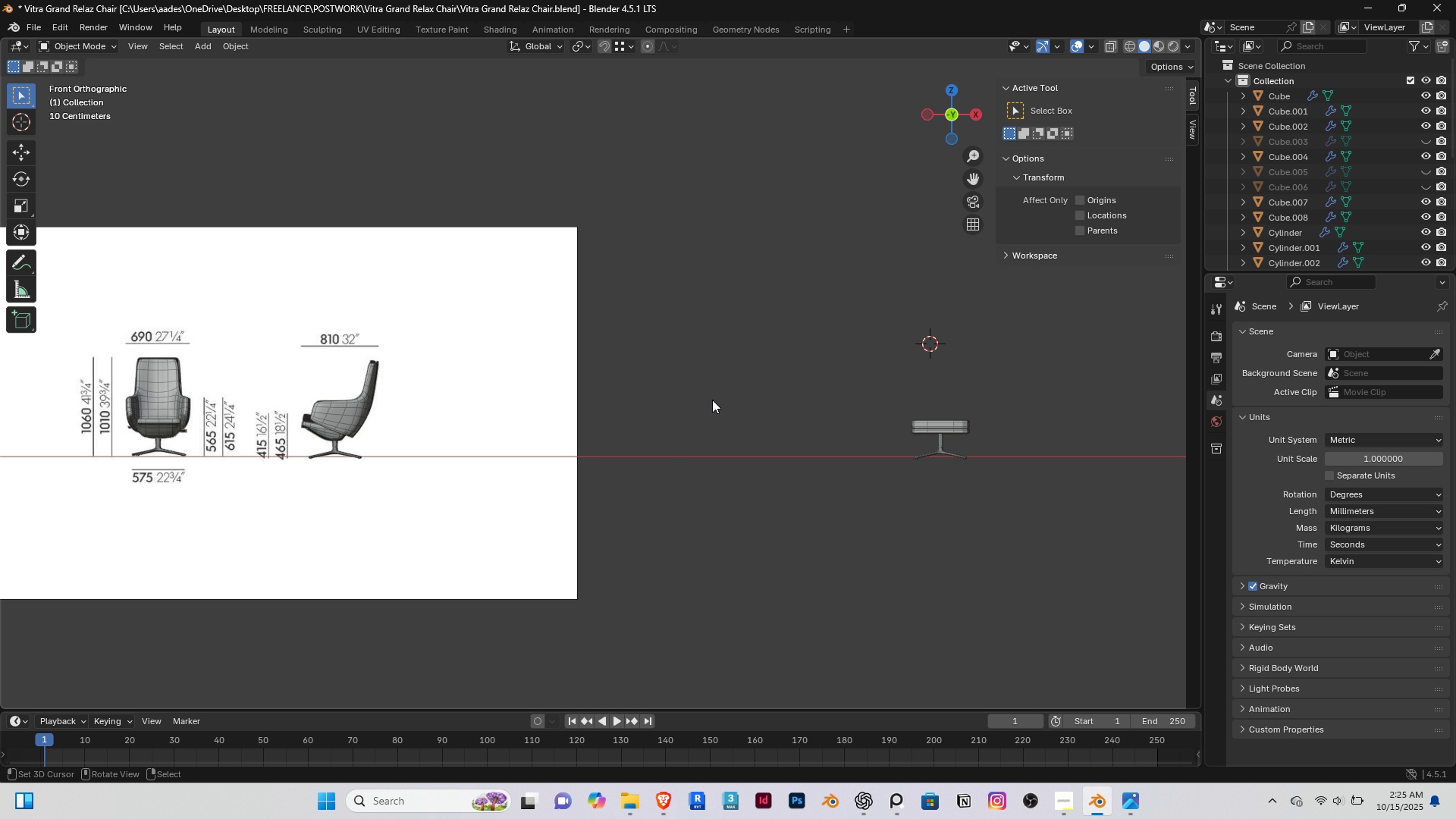 
right_click([712, 400])
 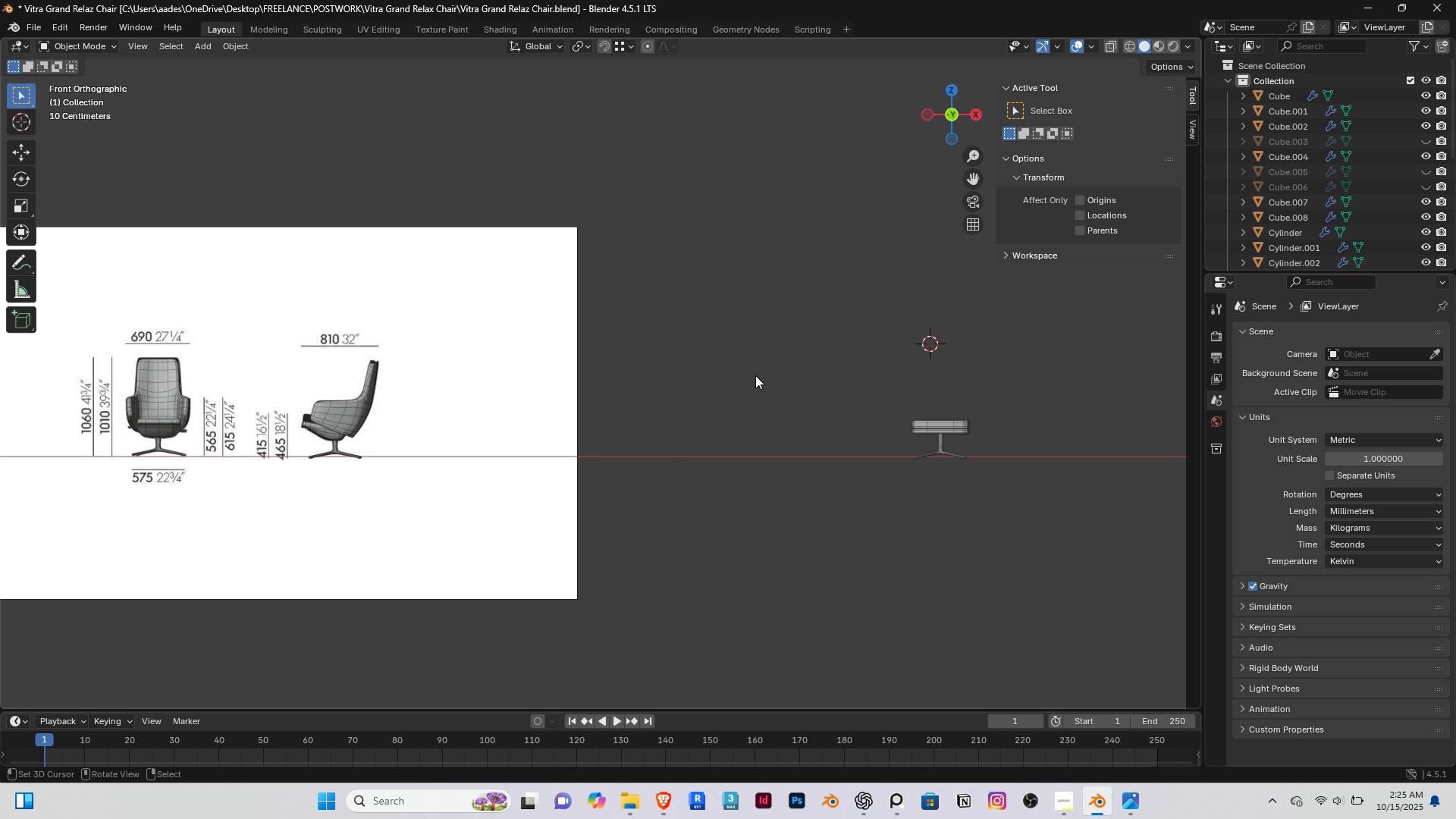 
wait(5.08)
 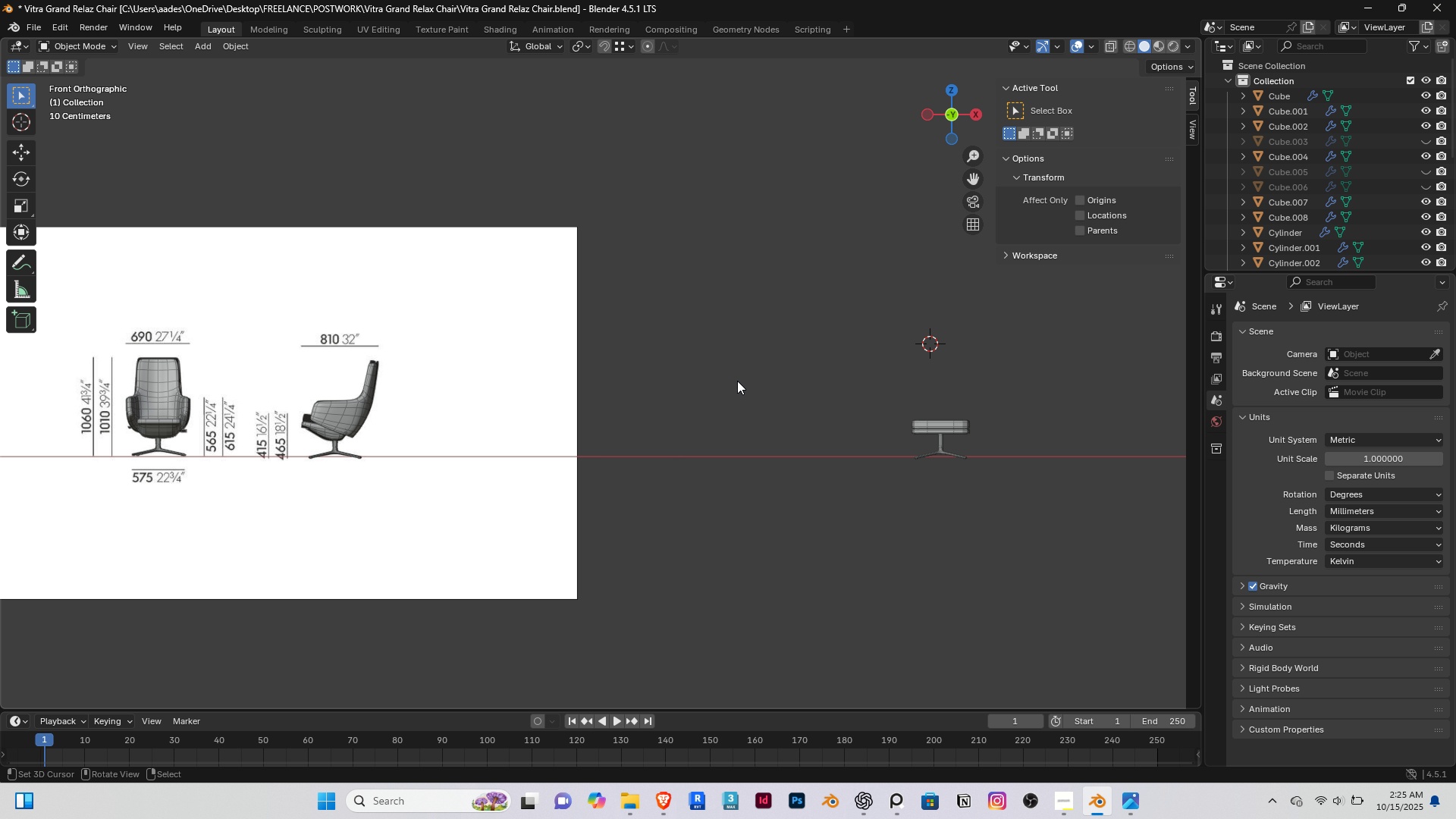 
scroll: coordinate [788, 412], scroll_direction: down, amount: 2.0
 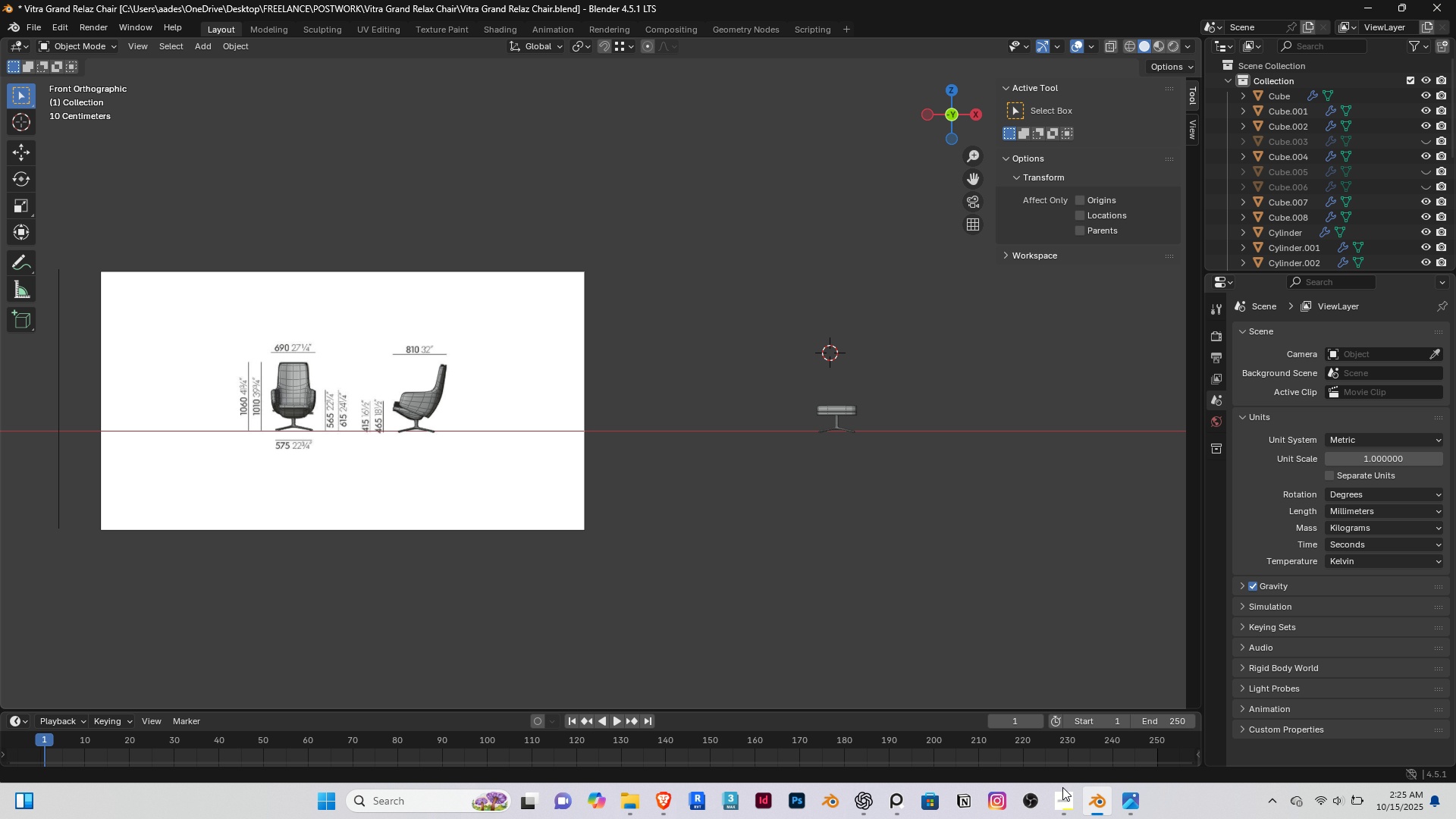 
left_click([1064, 805])